 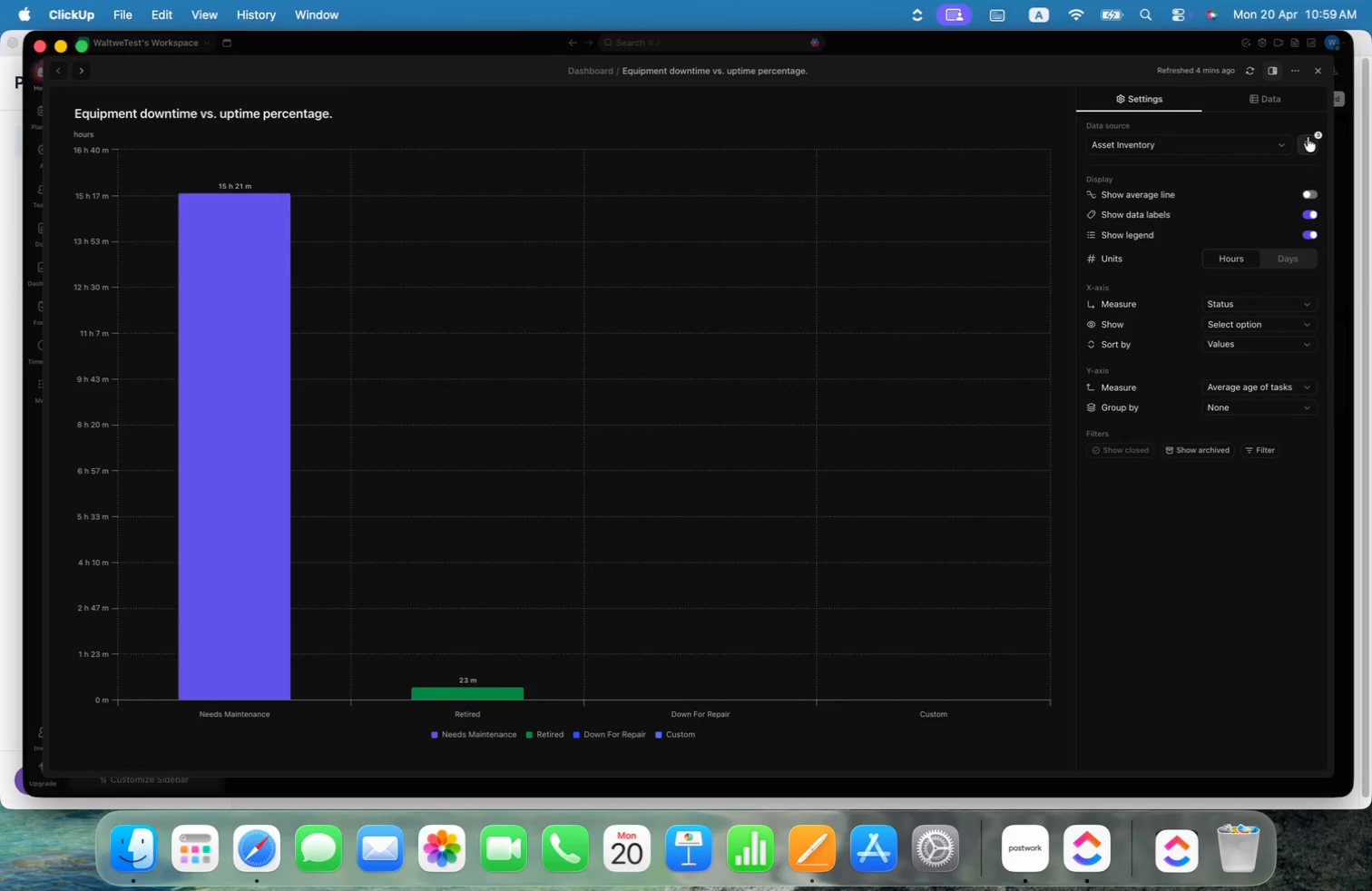 
left_click([1281, 322])
 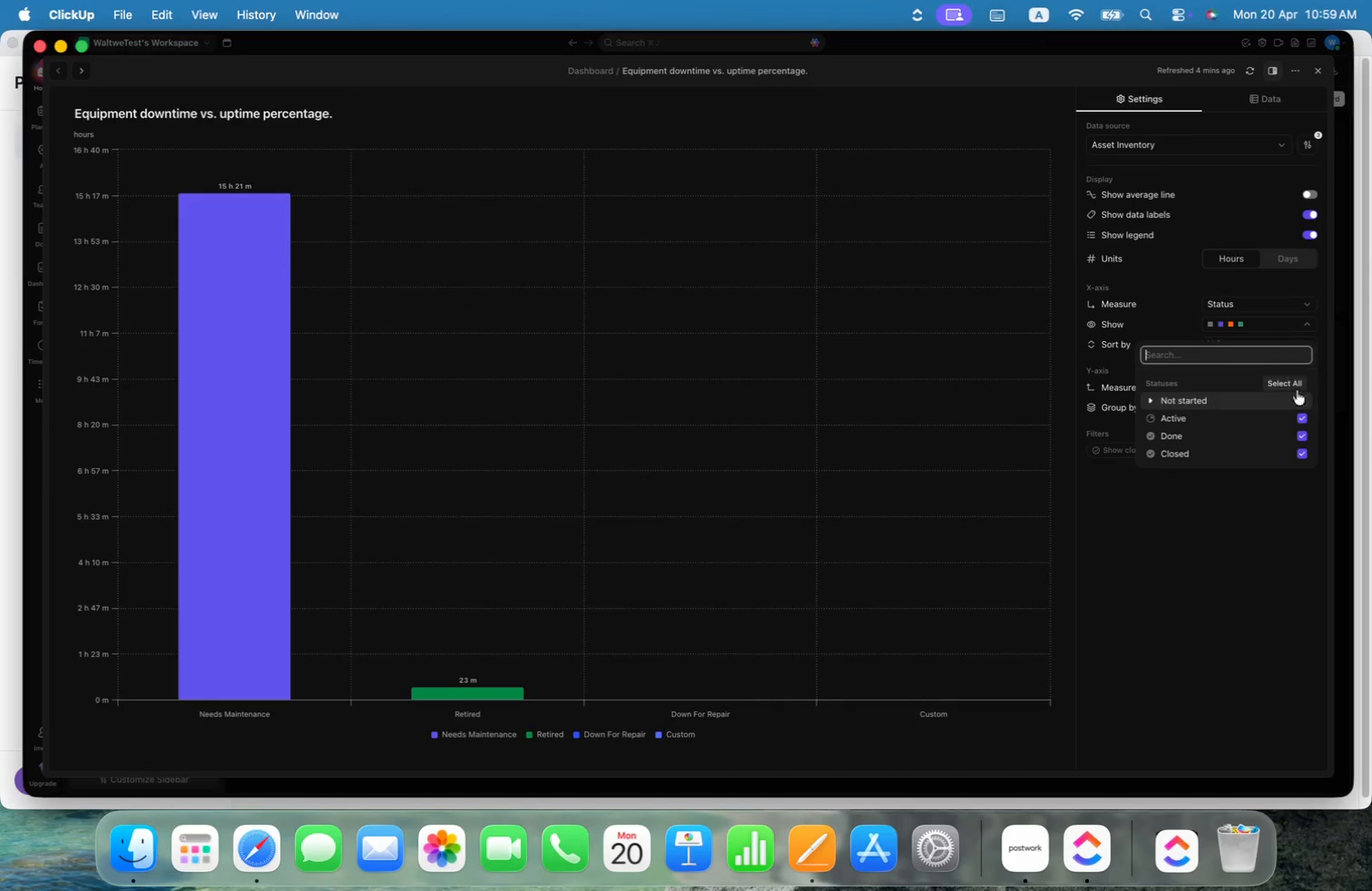 
left_click([1301, 396])
 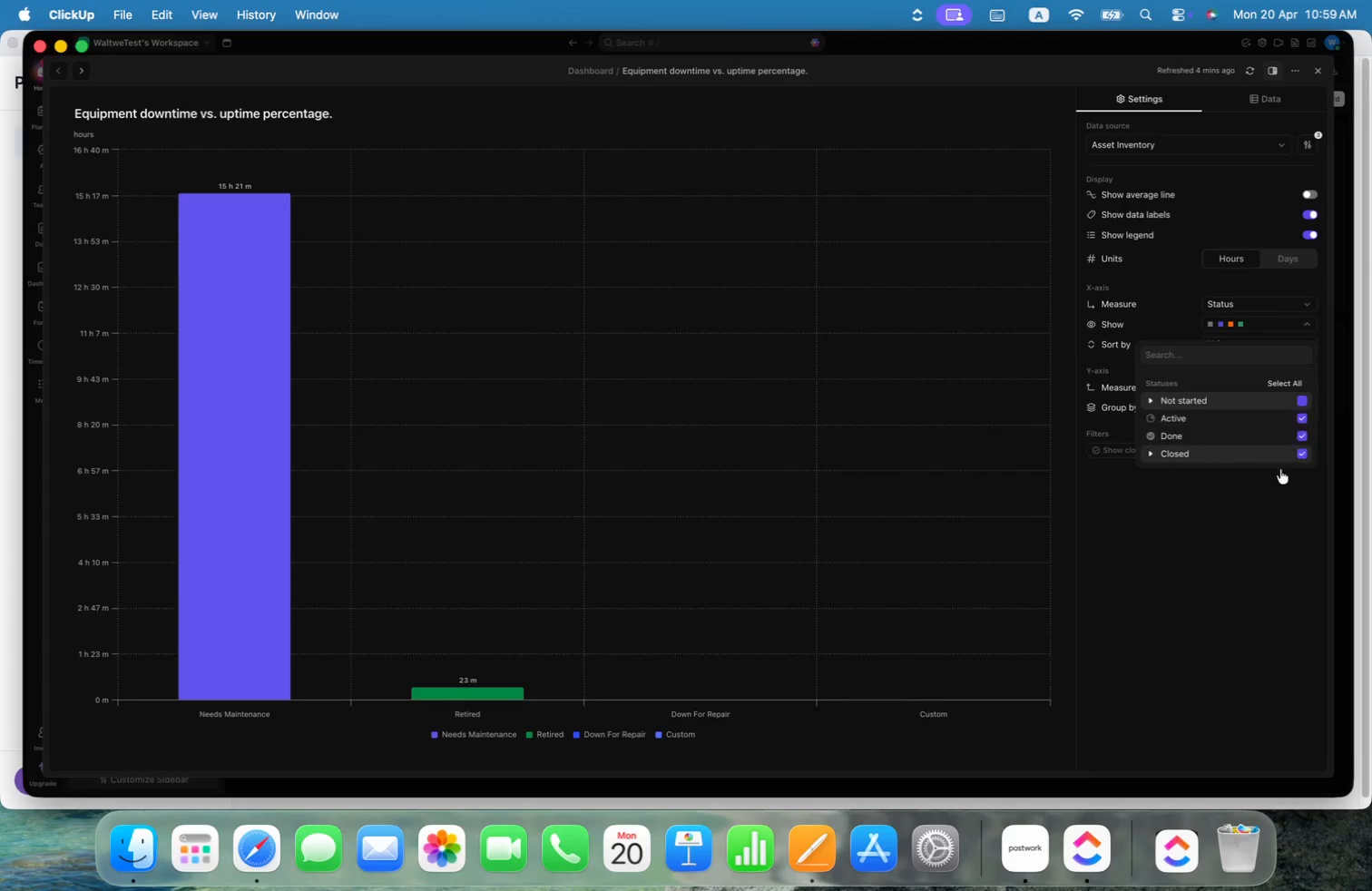 
left_click([1253, 594])
 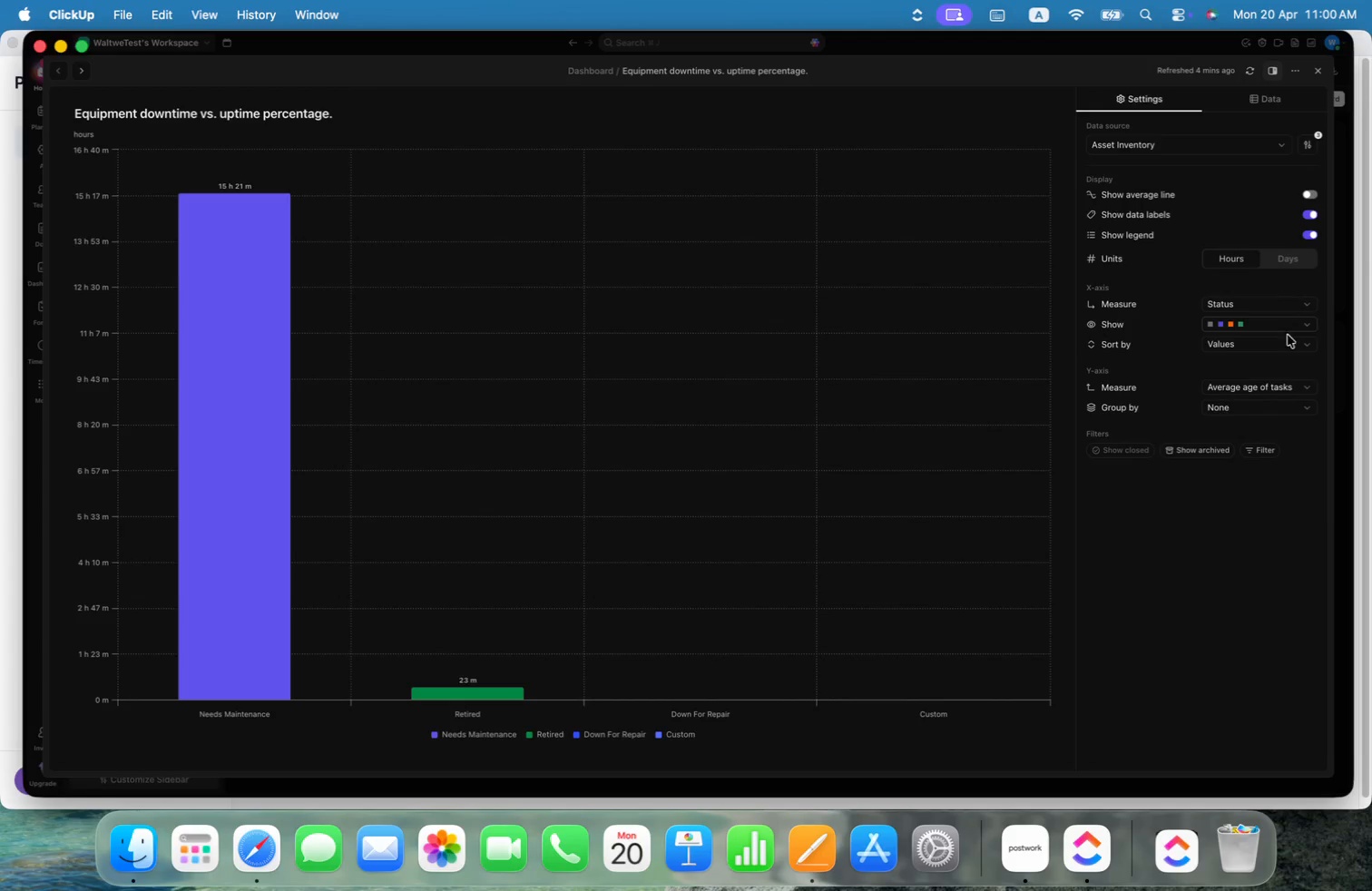 
left_click([1277, 344])
 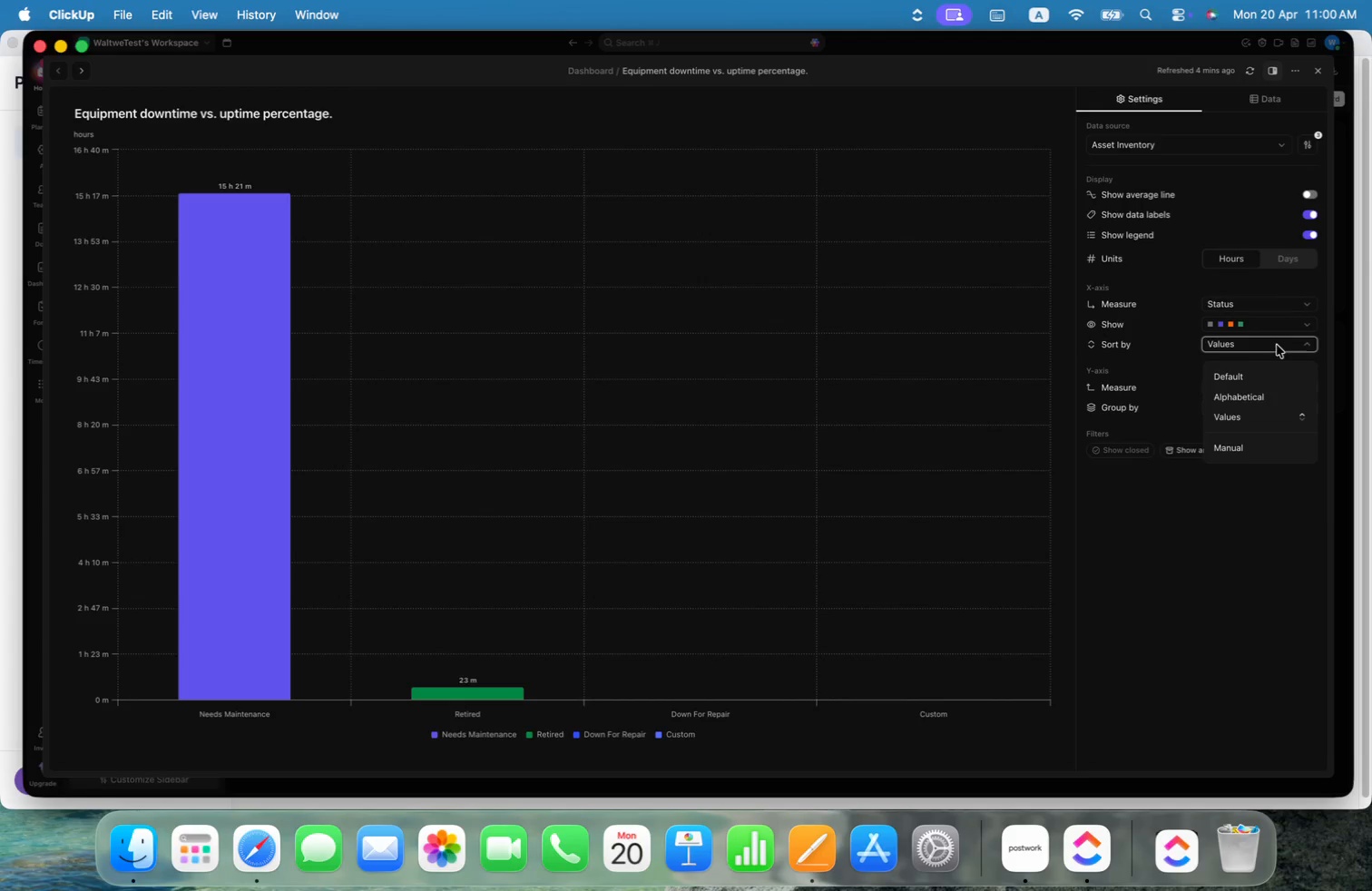 
left_click([1216, 552])
 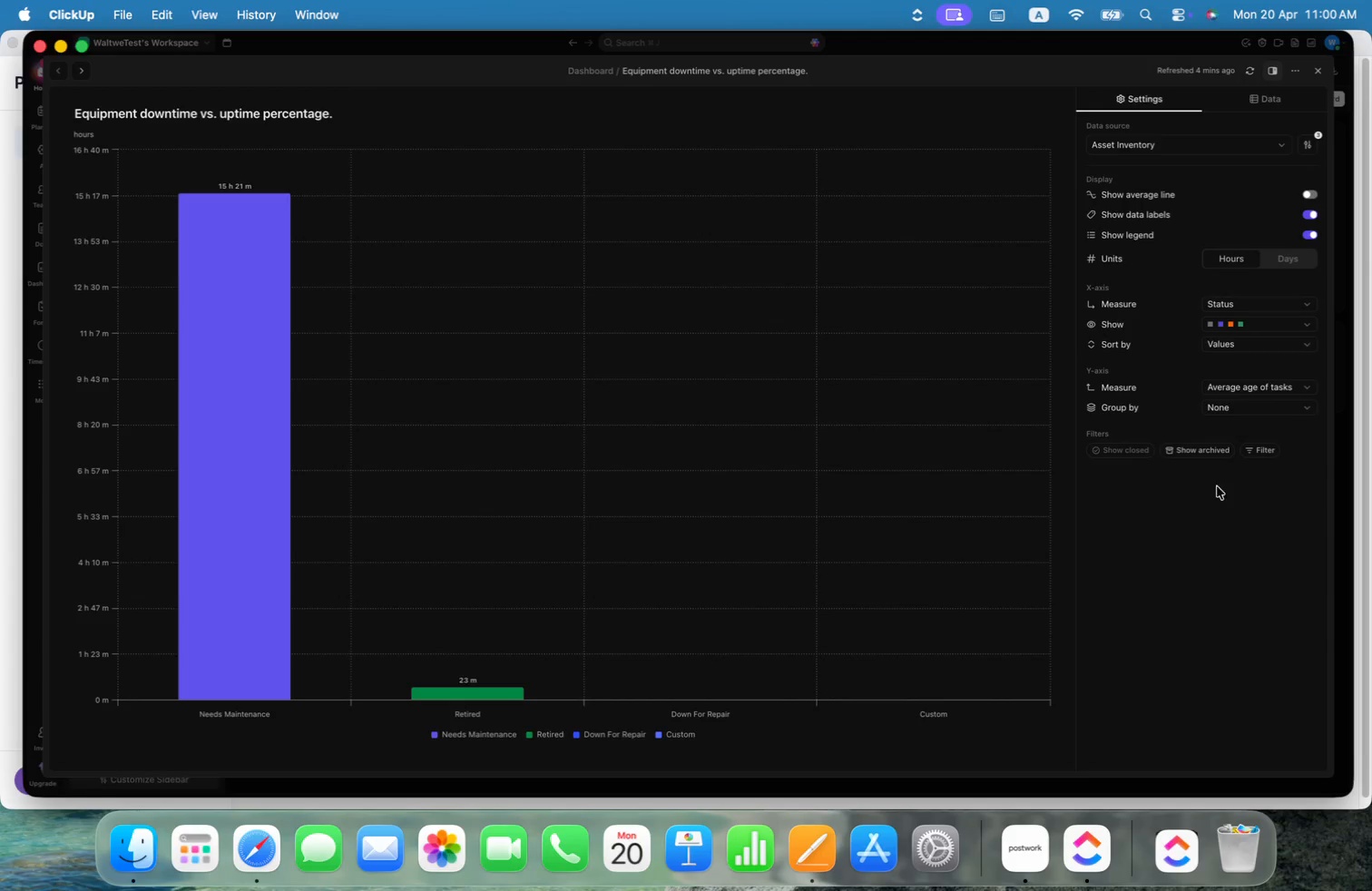 
mouse_move([1244, 421])
 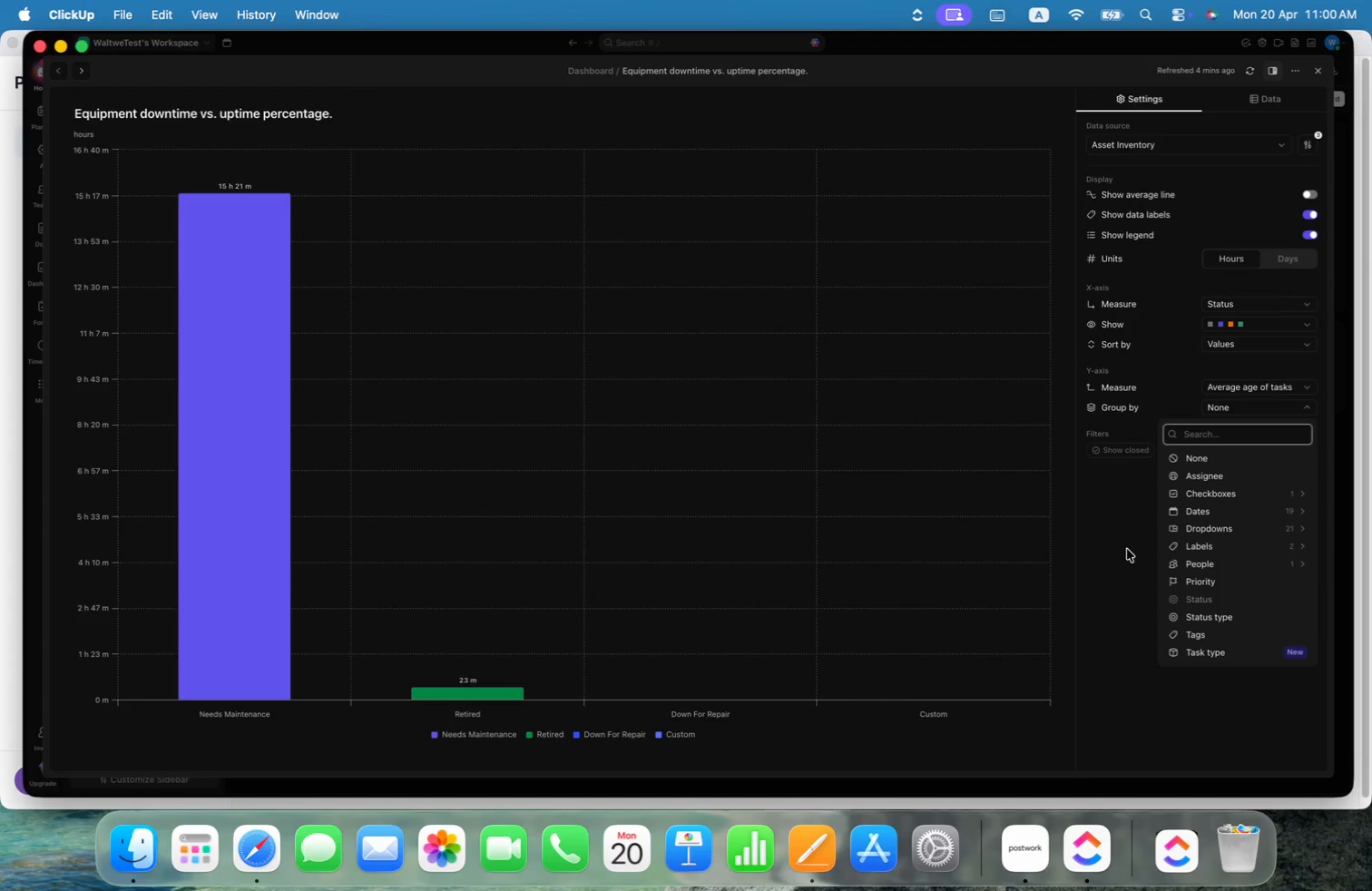 
left_click_drag(start_coordinate=[1127, 549], to_coordinate=[1131, 524])
 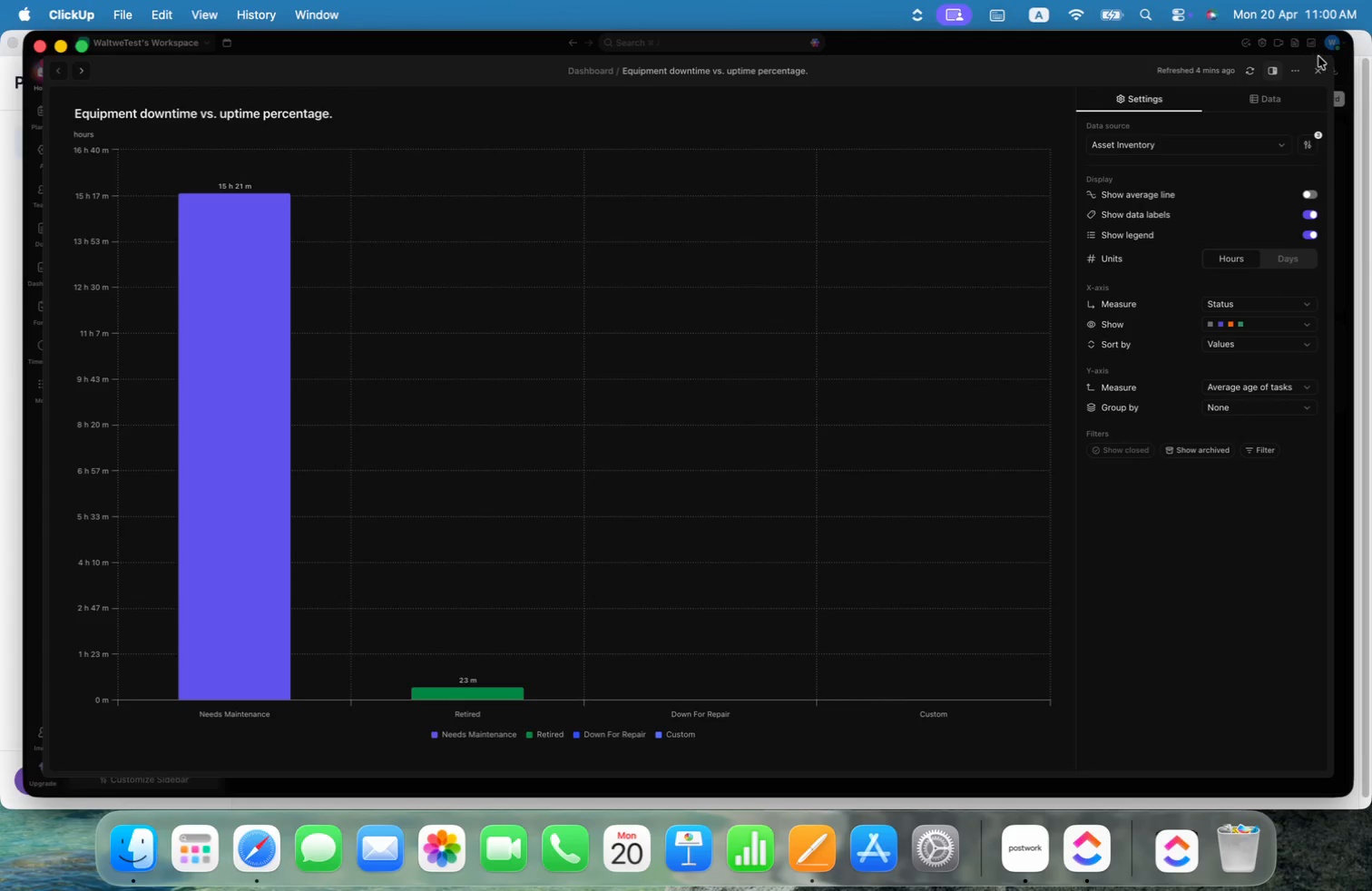 
left_click([1318, 68])
 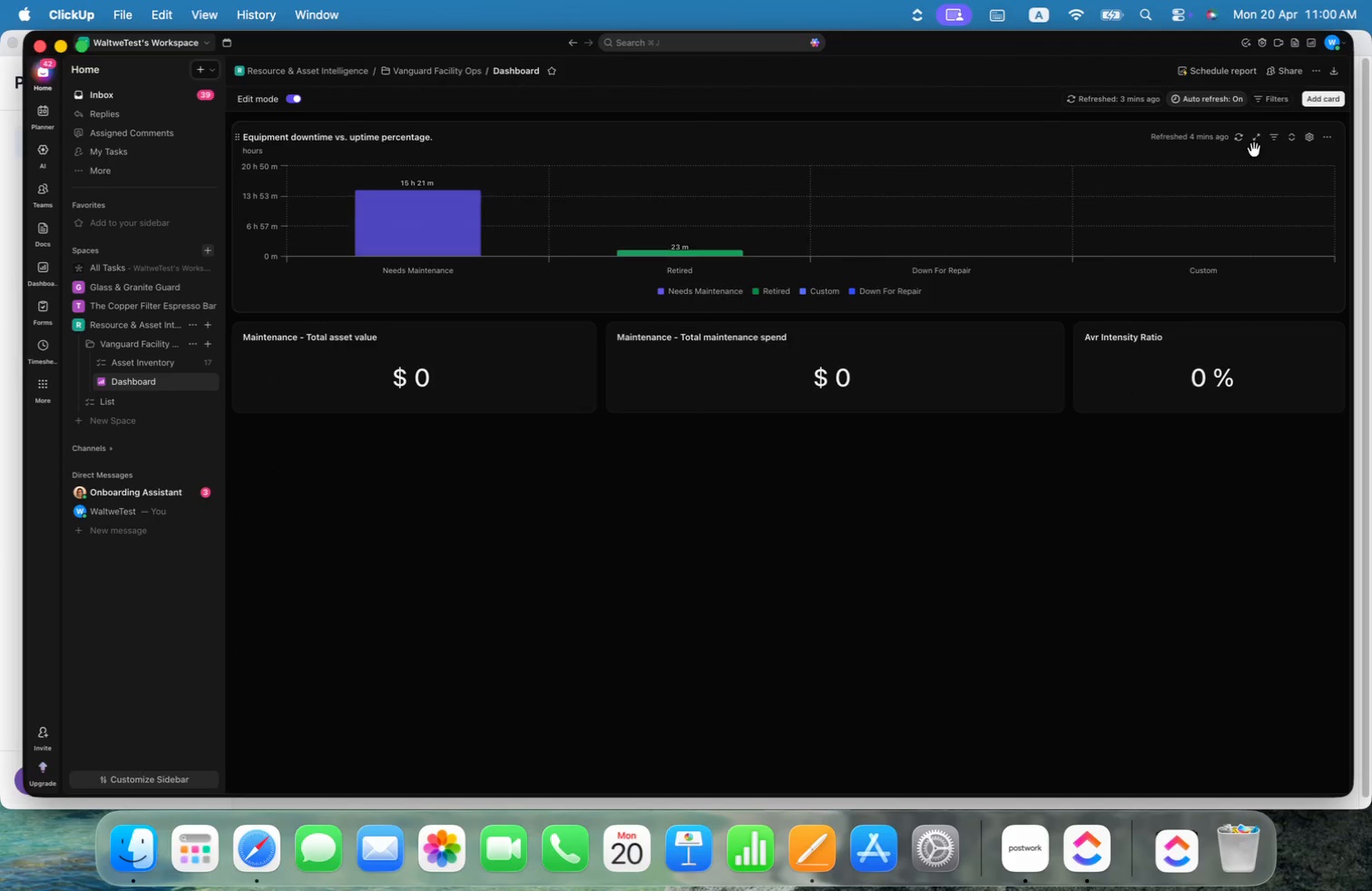 
left_click([1272, 135])
 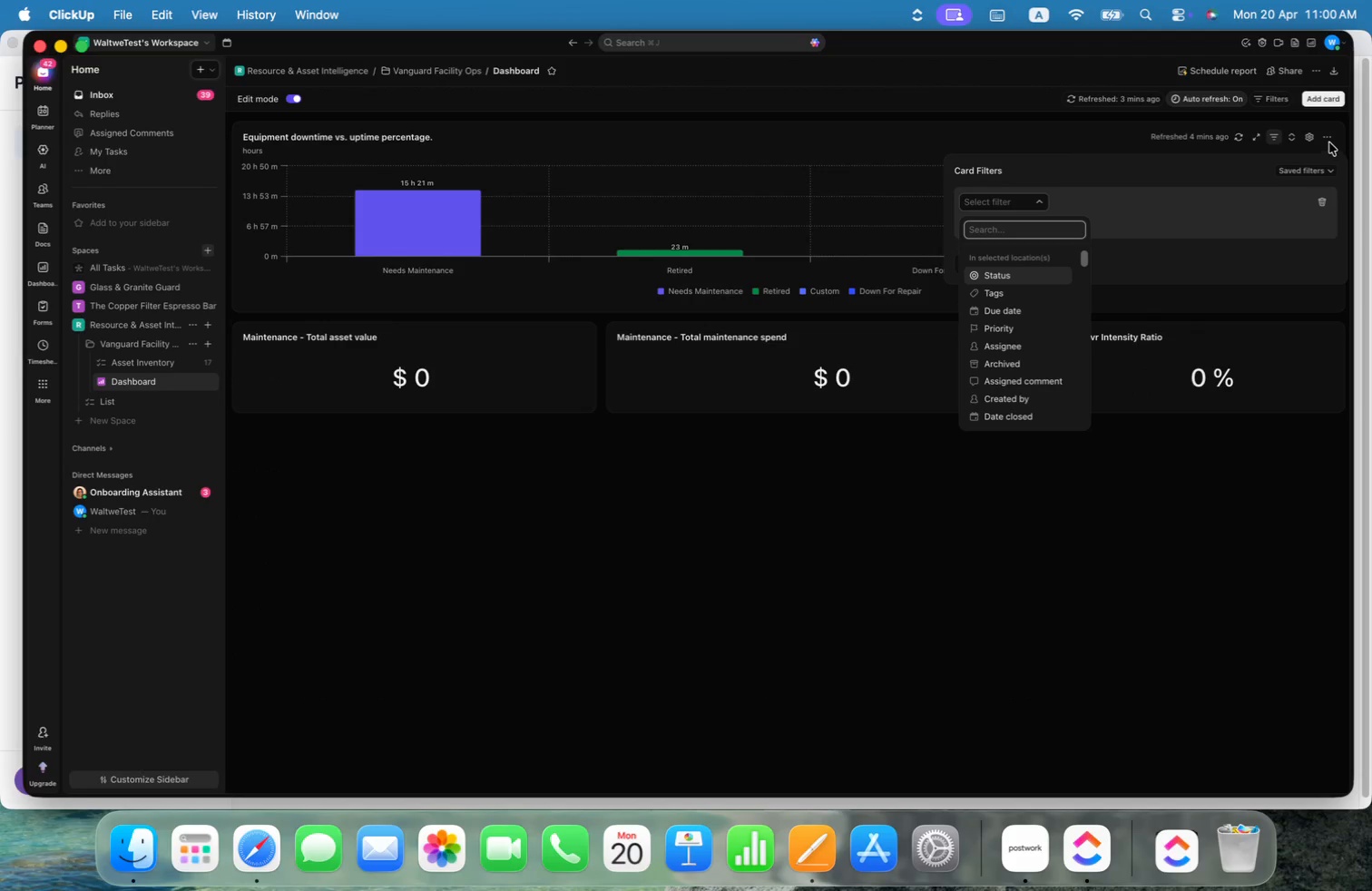 
double_click([1331, 139])
 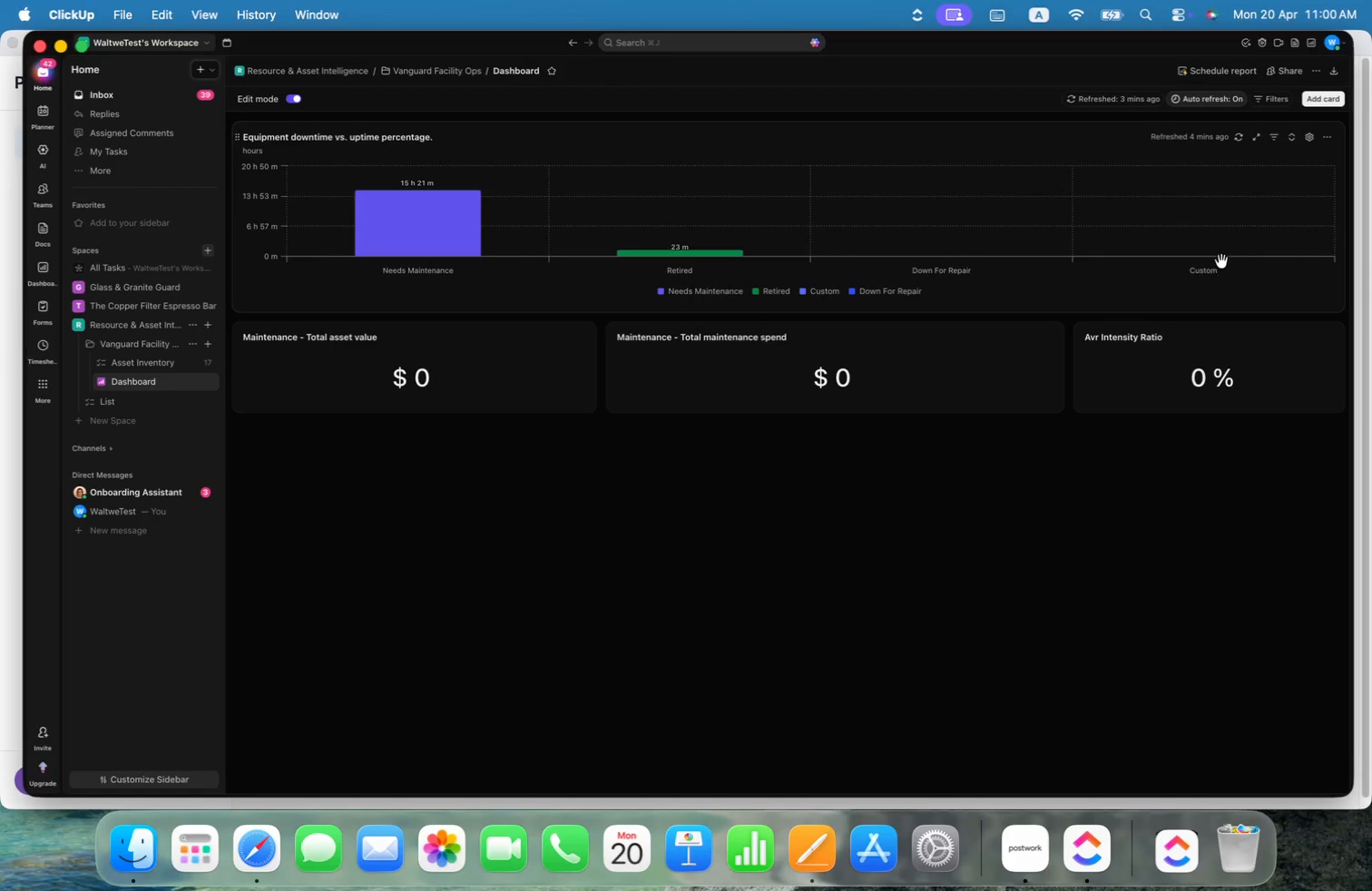 
left_click([1328, 134])
 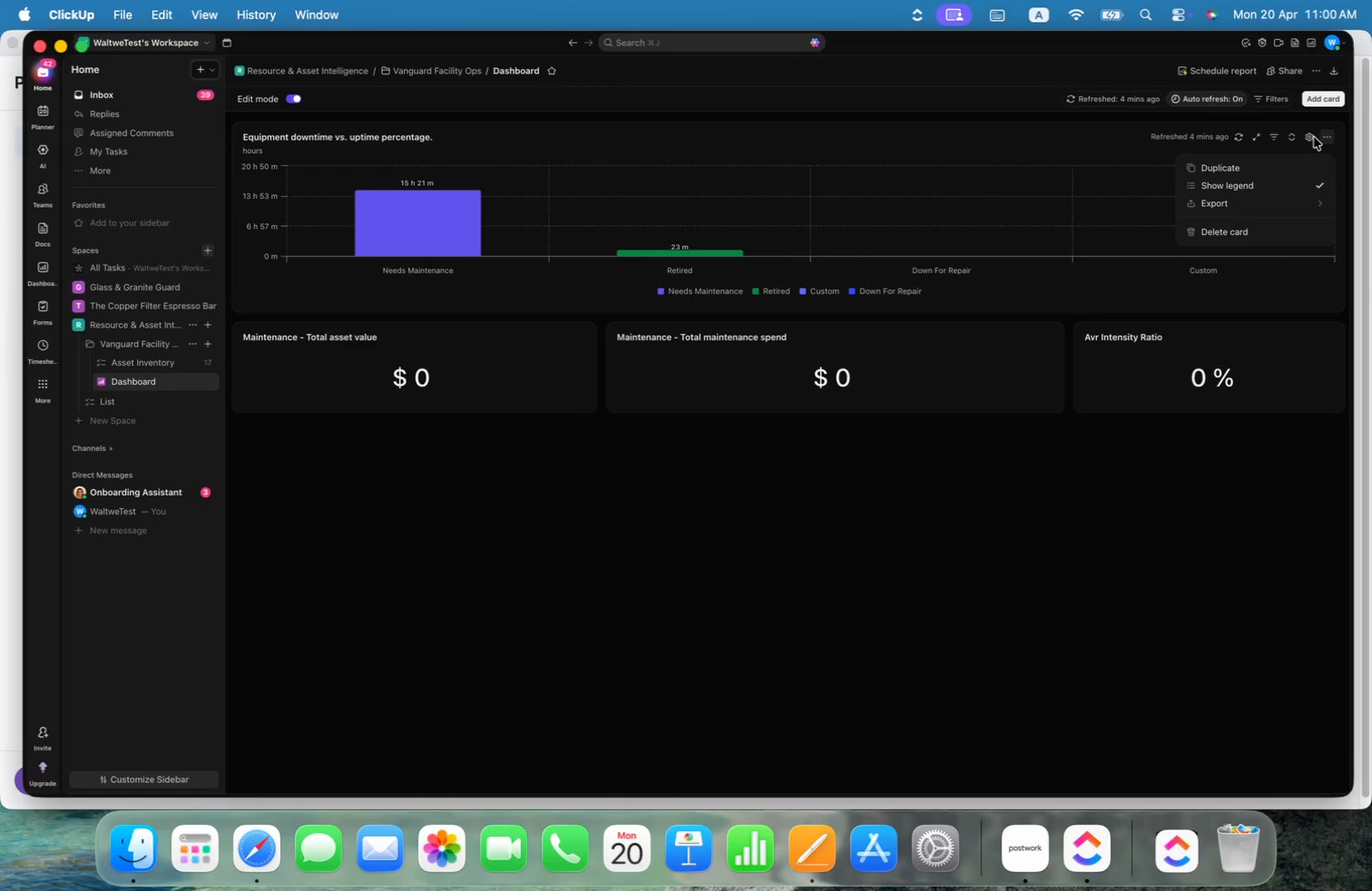 
double_click([1314, 137])
 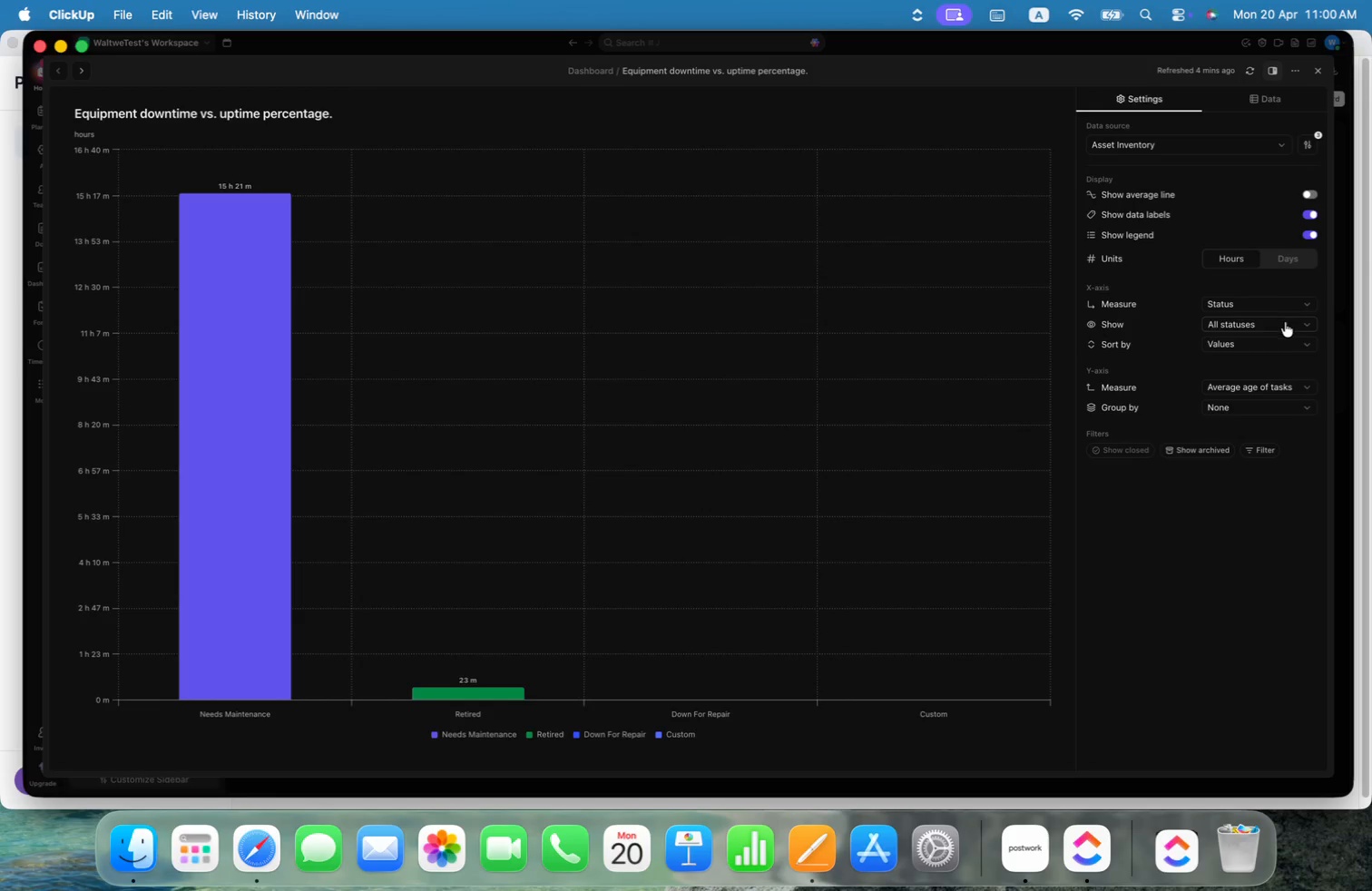 
left_click([1279, 340])
 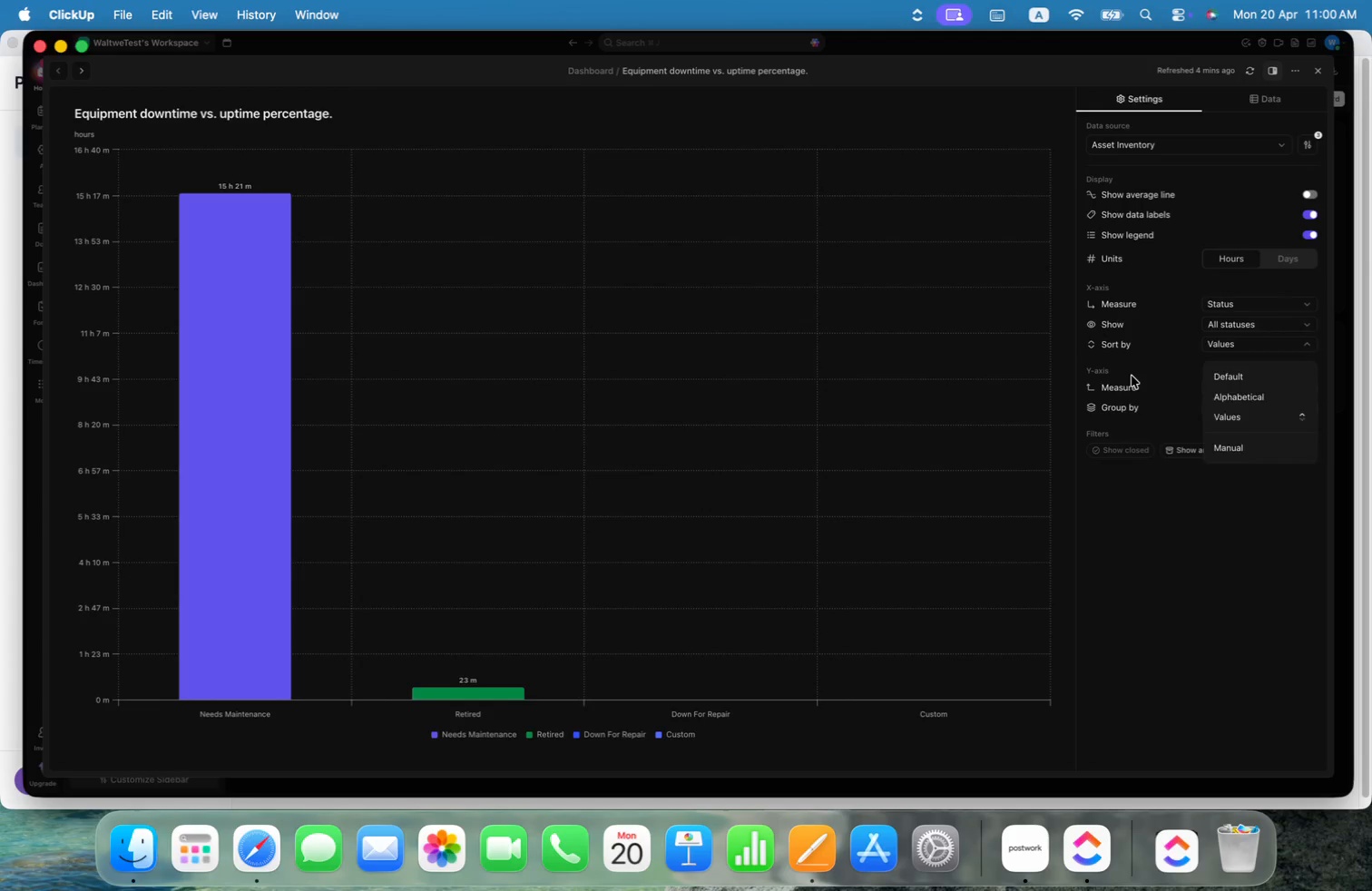 
mouse_move([1222, 408])
 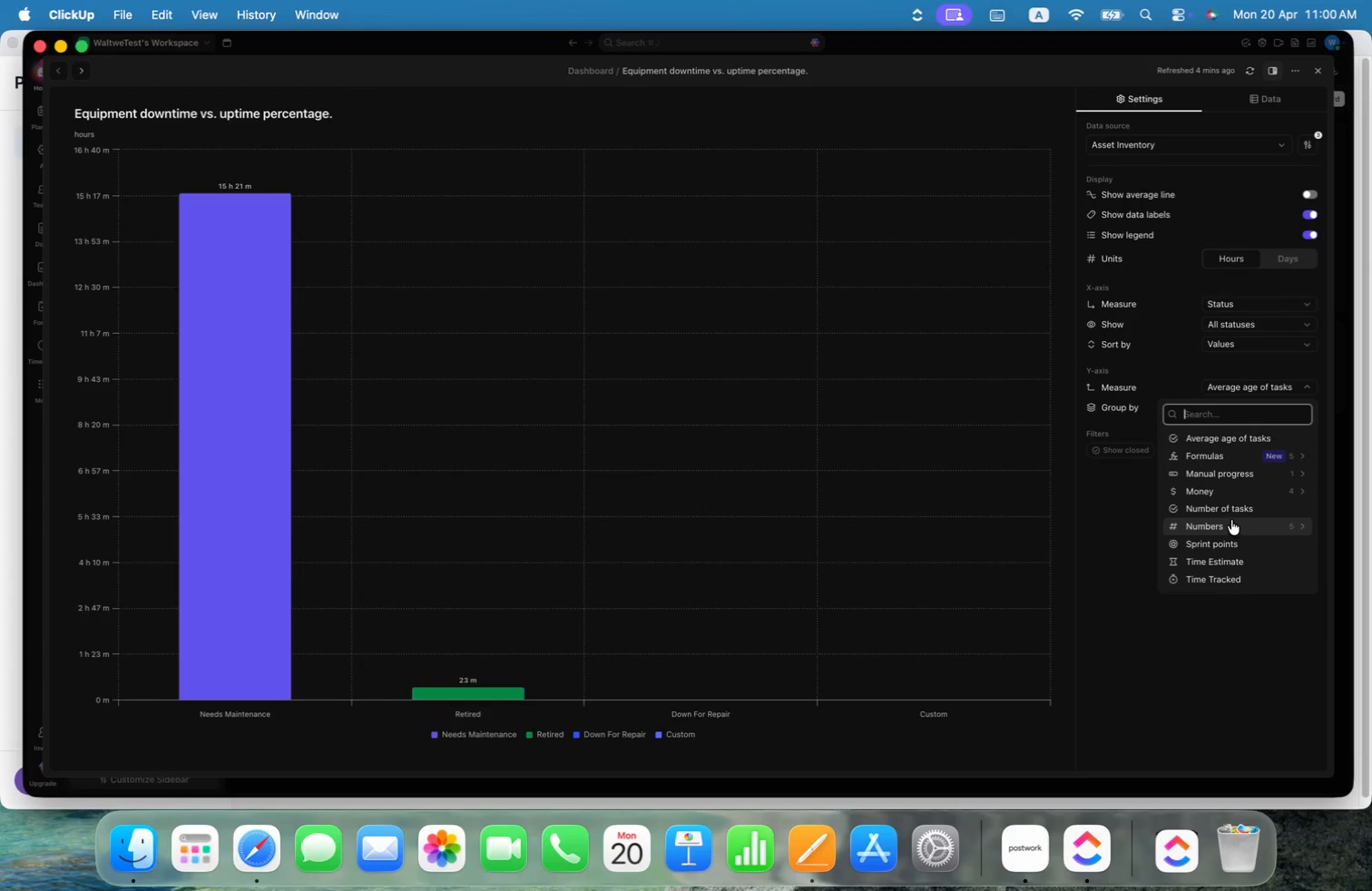 
wait(8.85)
 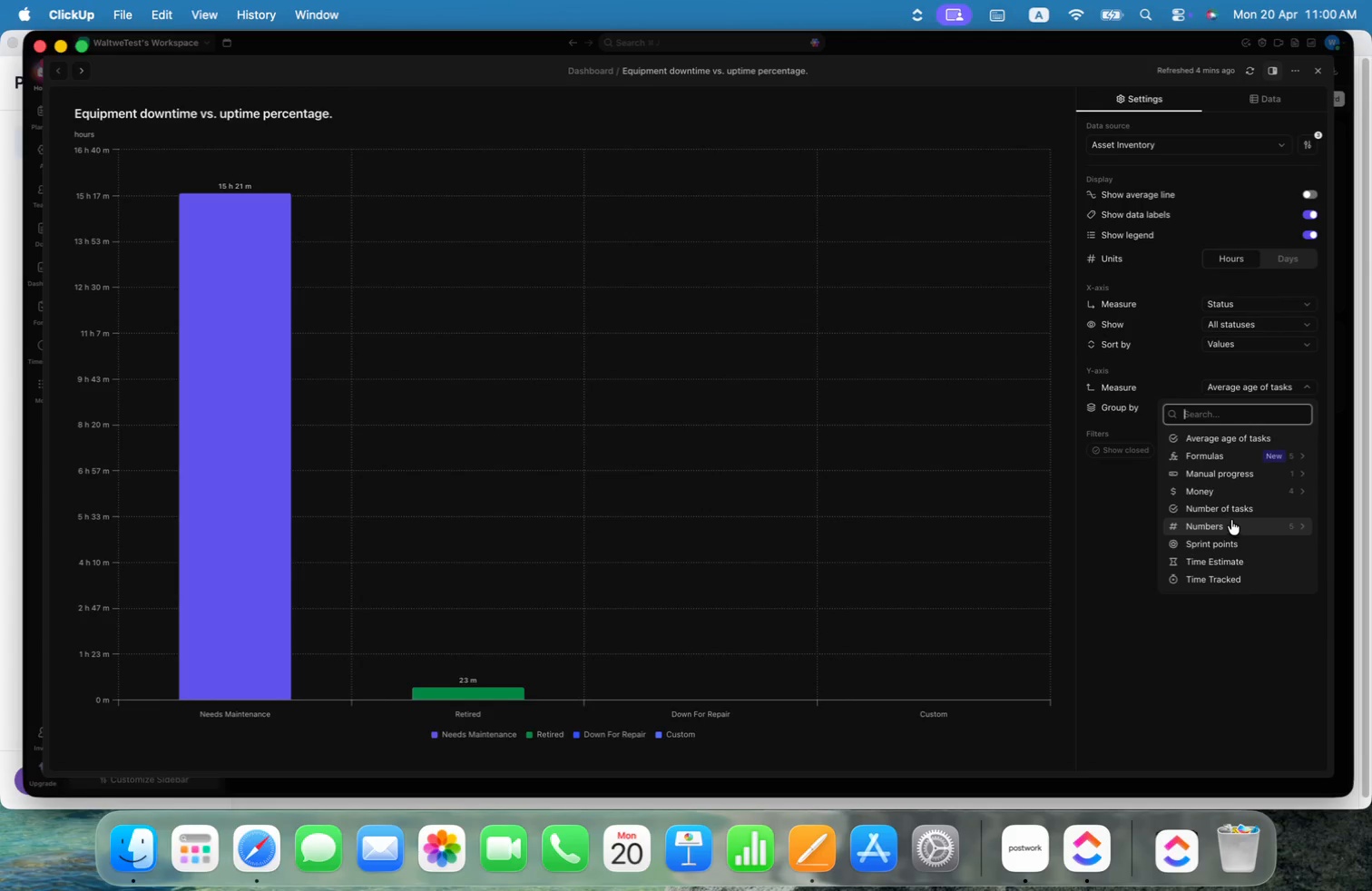 
left_click([1255, 474])
 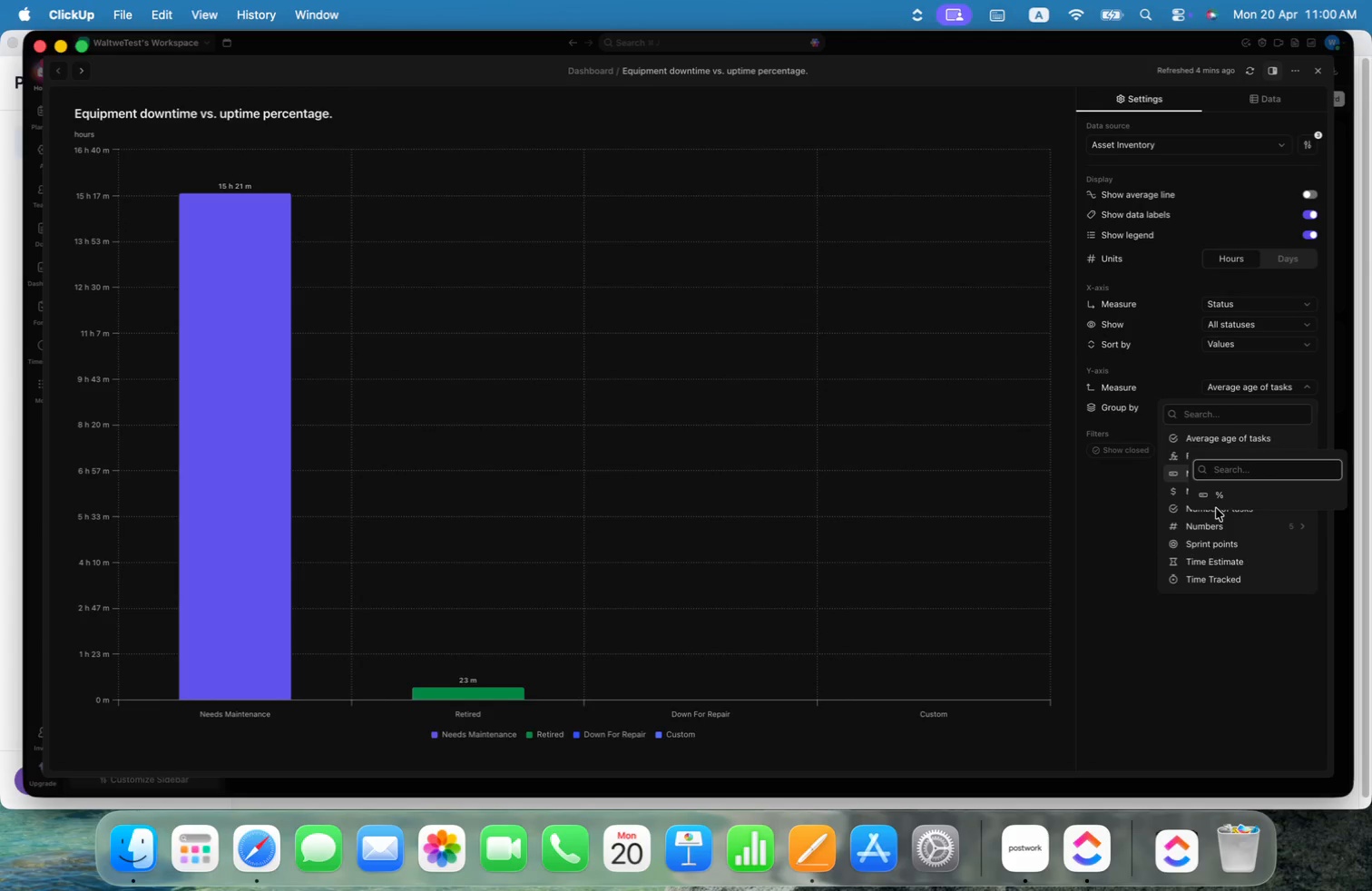 
left_click([1269, 570])
 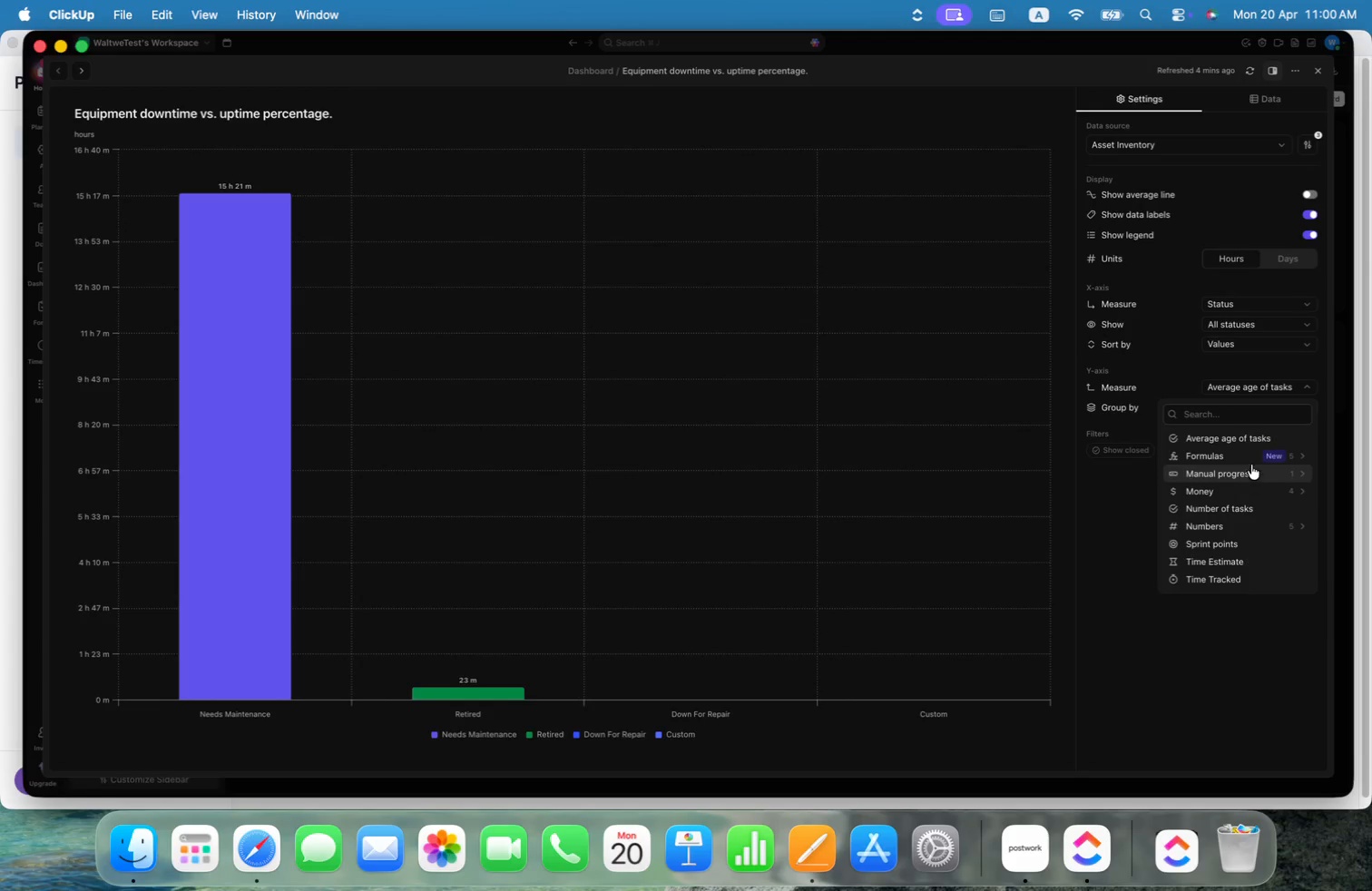 
left_click([1249, 456])
 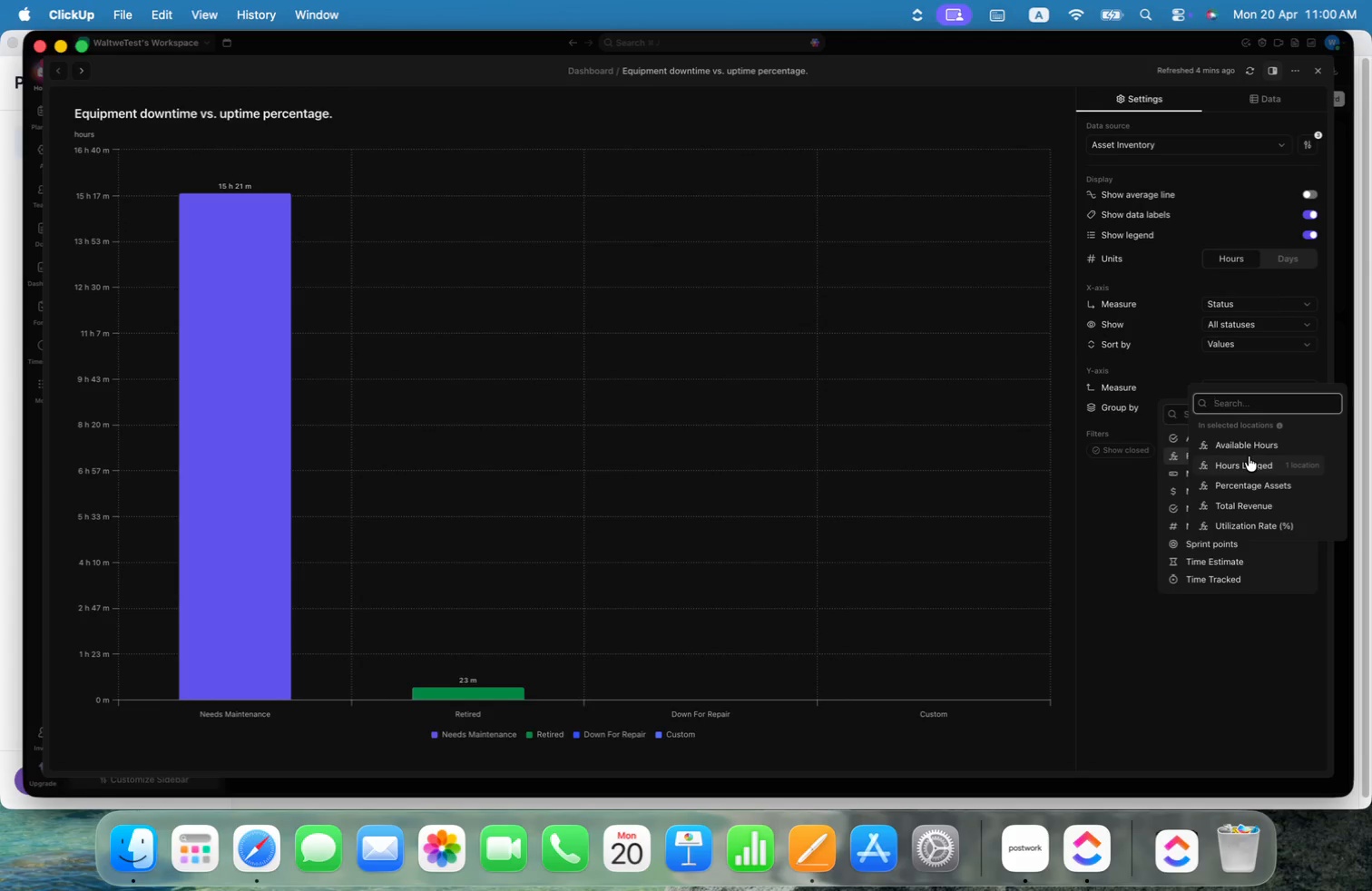 
left_click([1269, 590])
 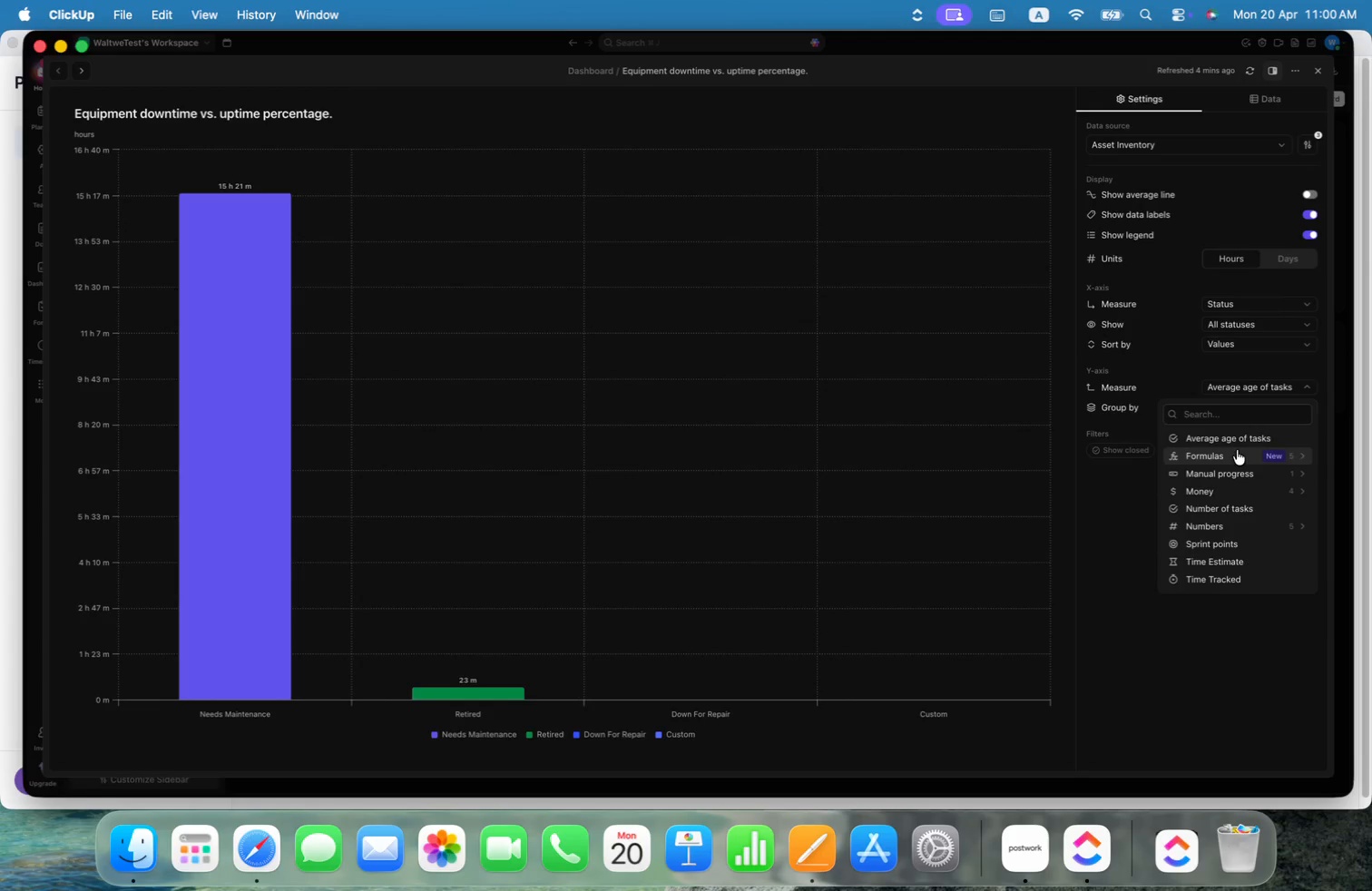 
left_click([1236, 436])
 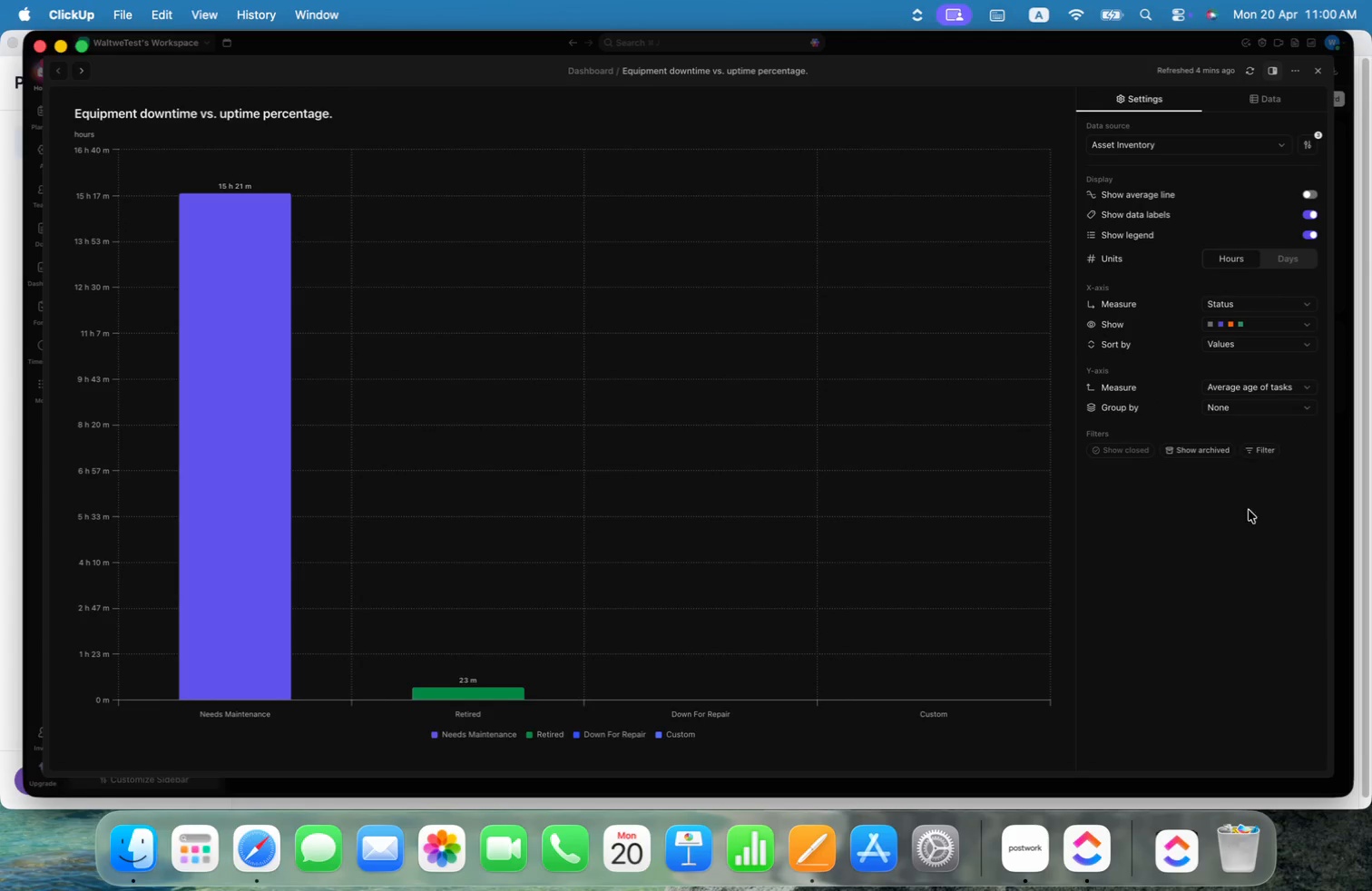 
left_click([1251, 524])
 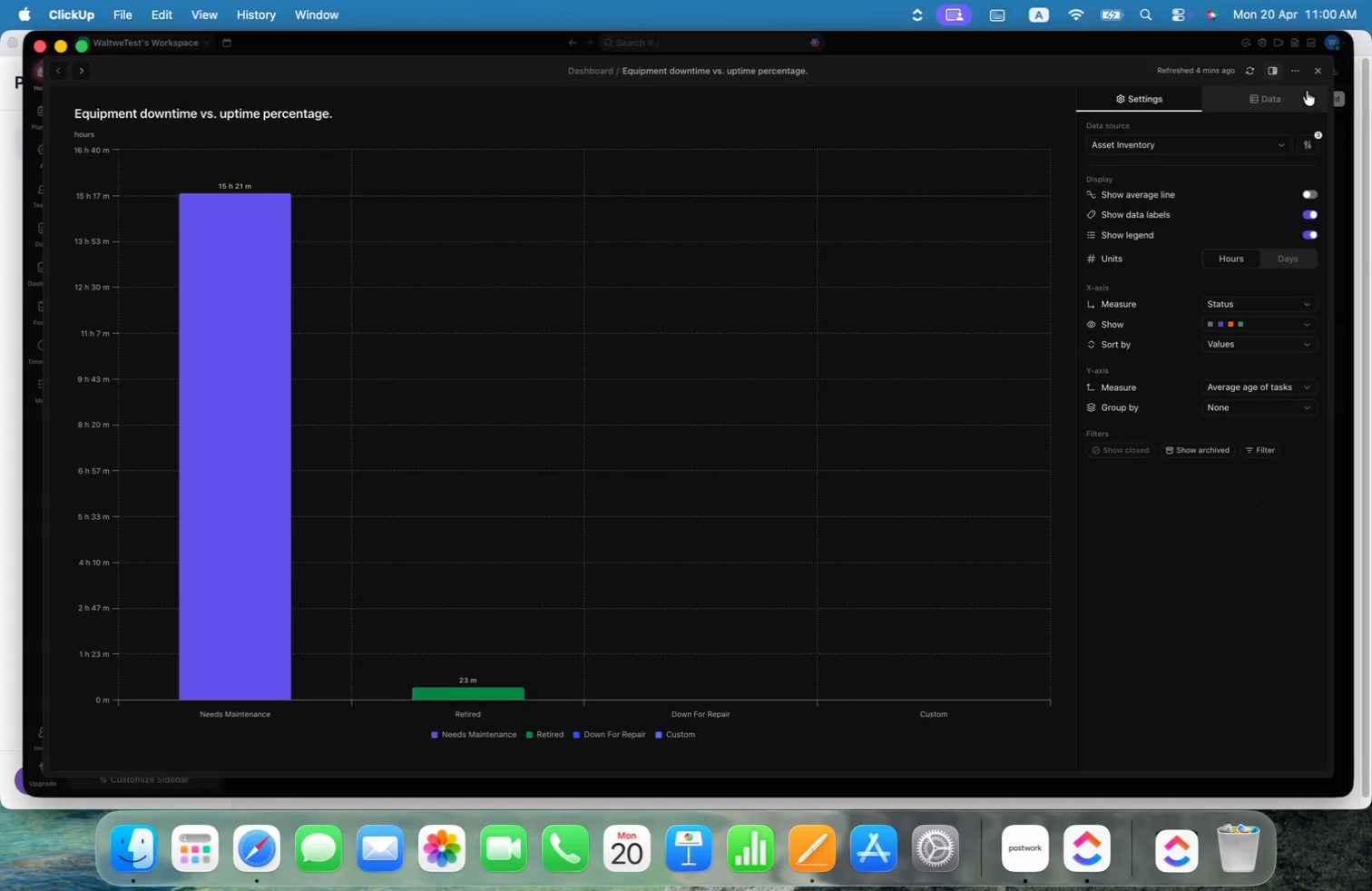 
left_click([1318, 68])
 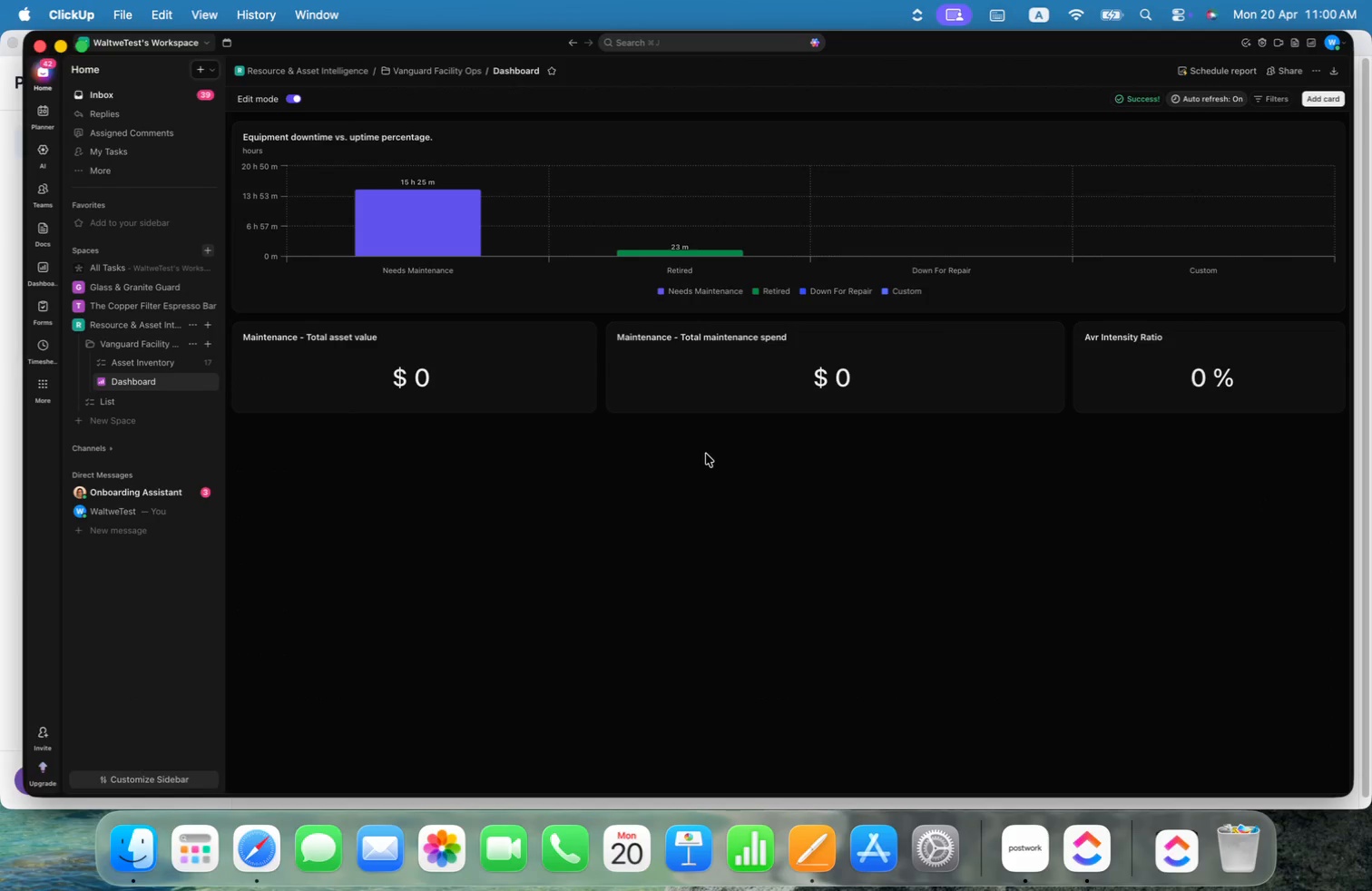 
left_click([1308, 140])
 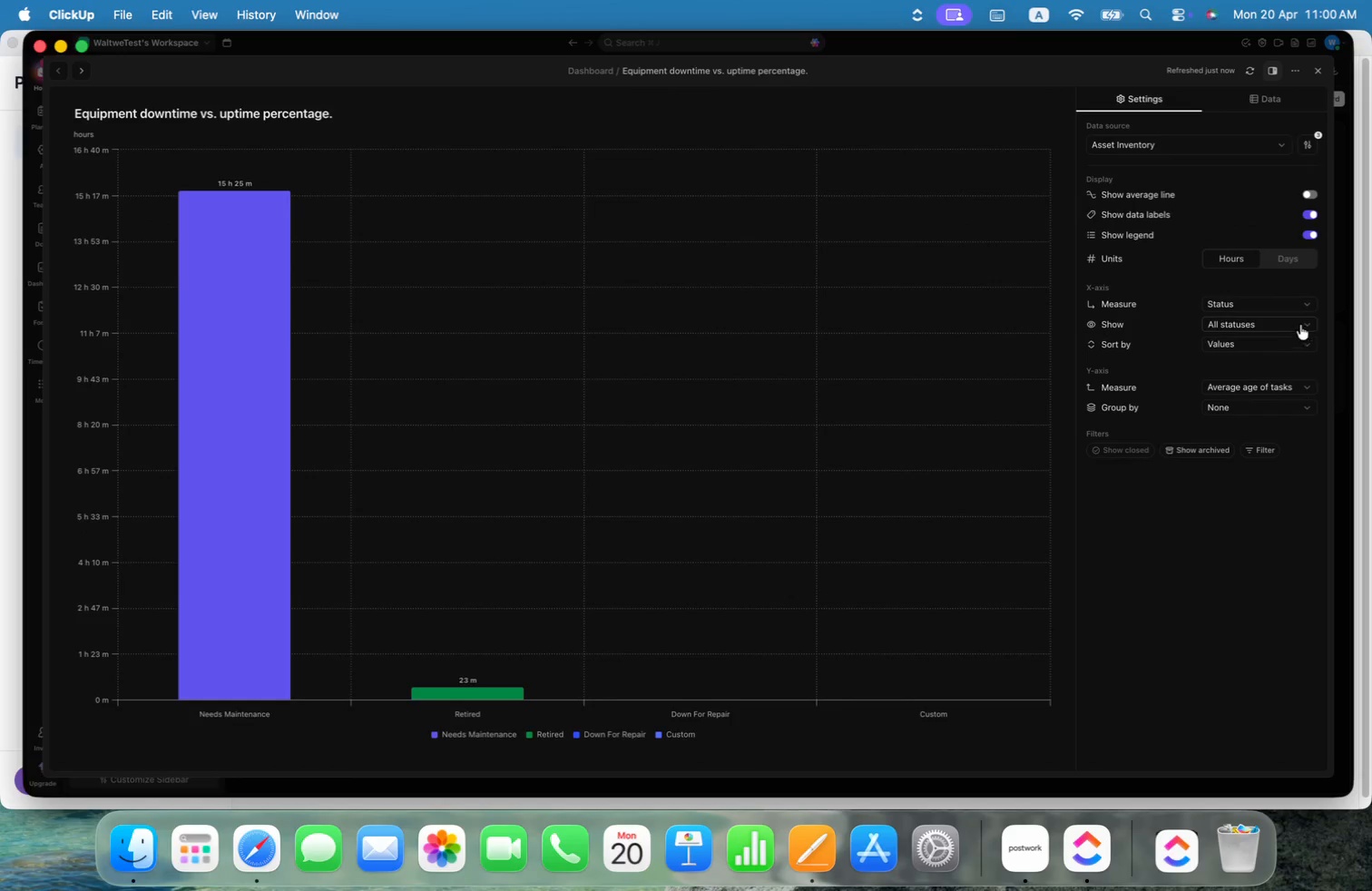 
left_click([1306, 300])
 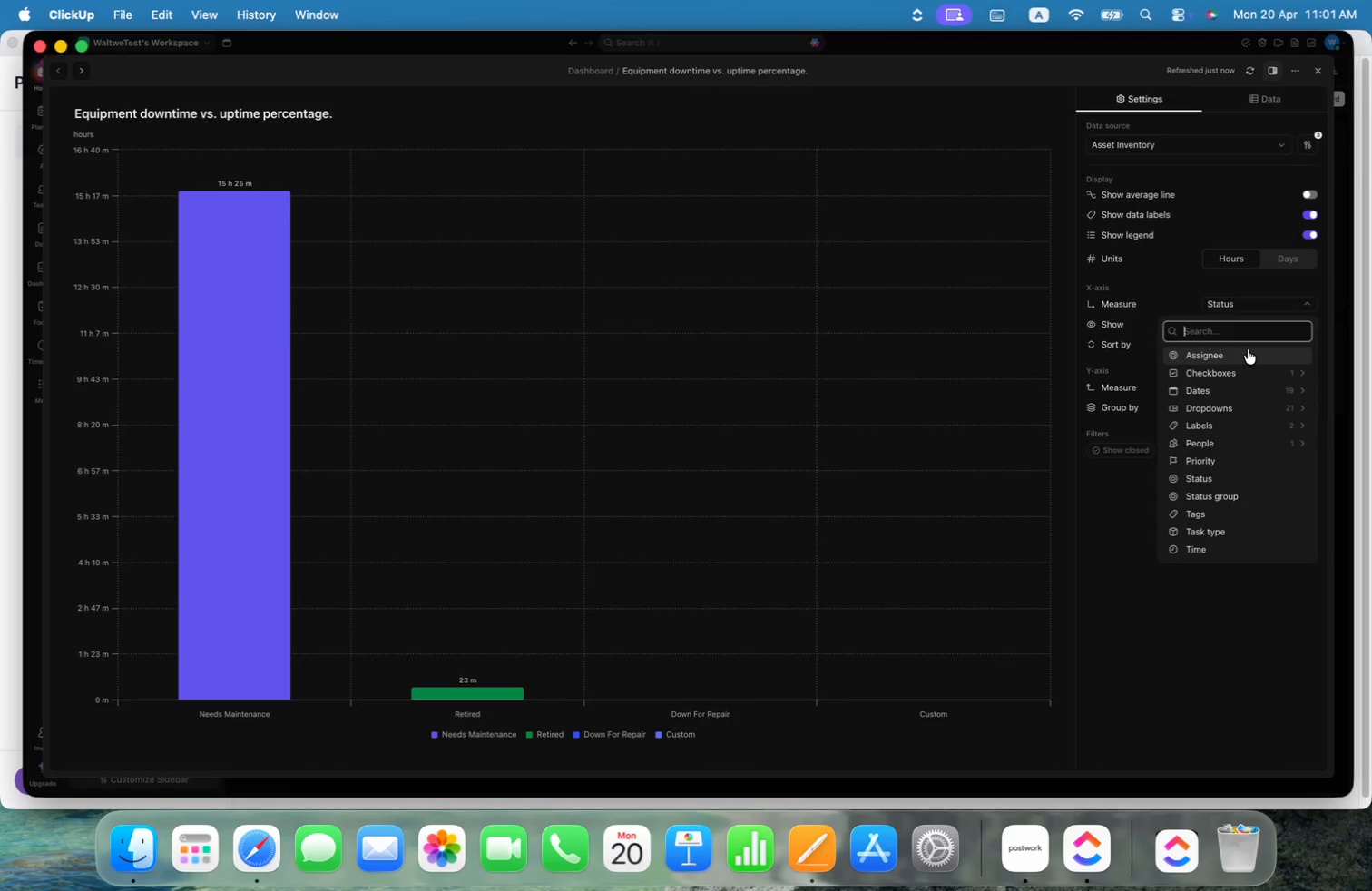 
left_click([1233, 181])
 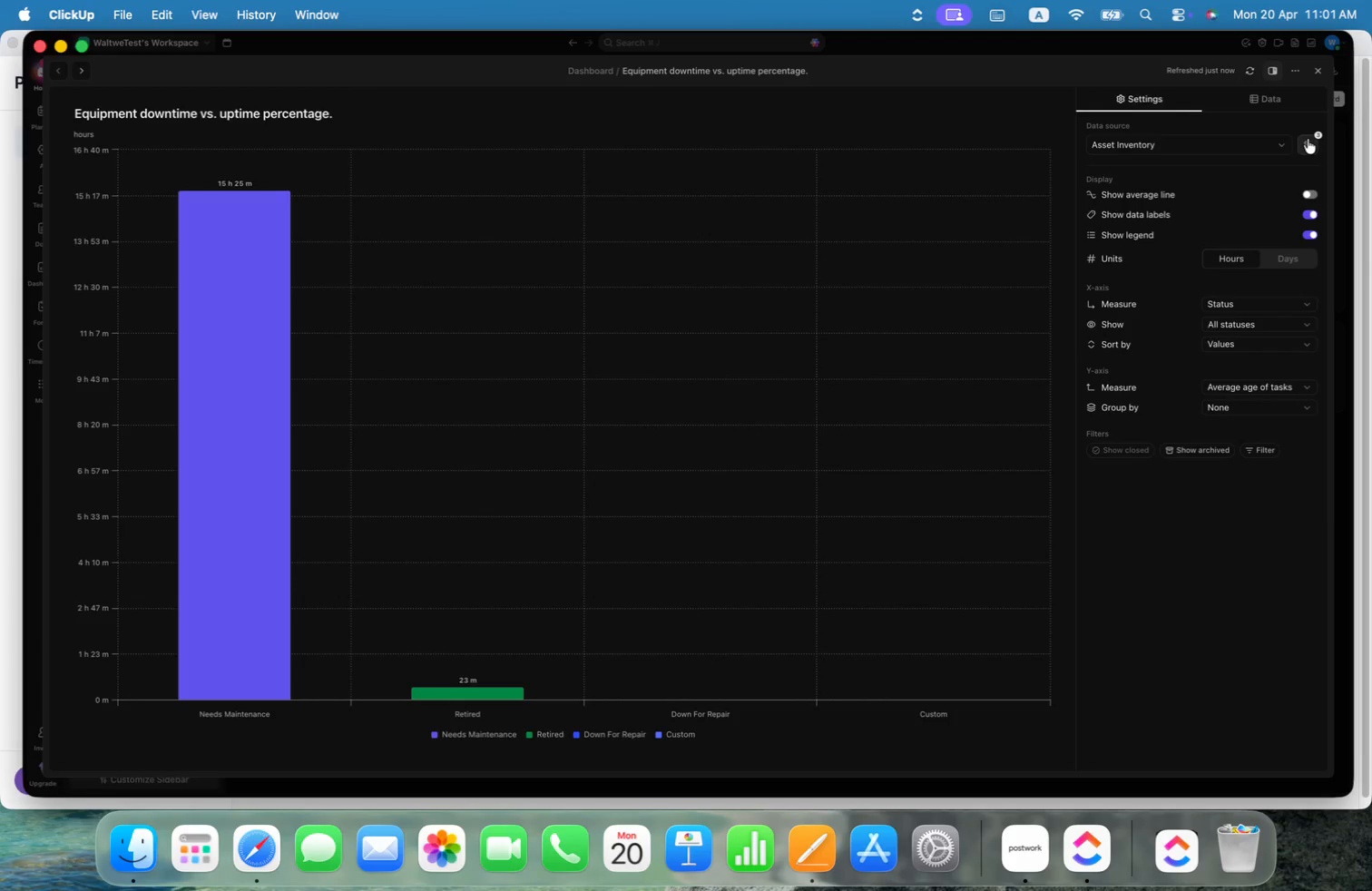 
left_click([1308, 140])
 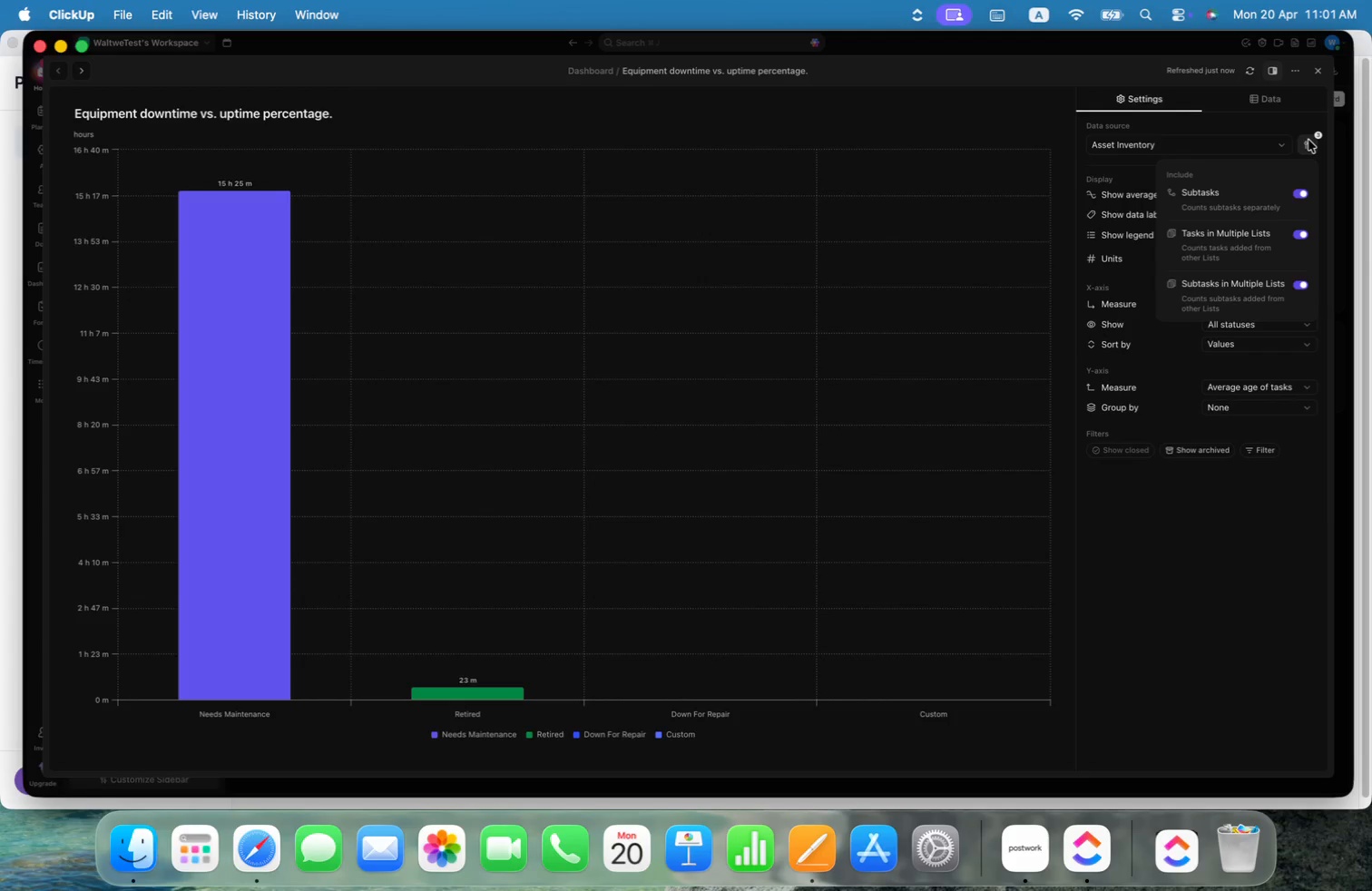 
left_click([1308, 140])
 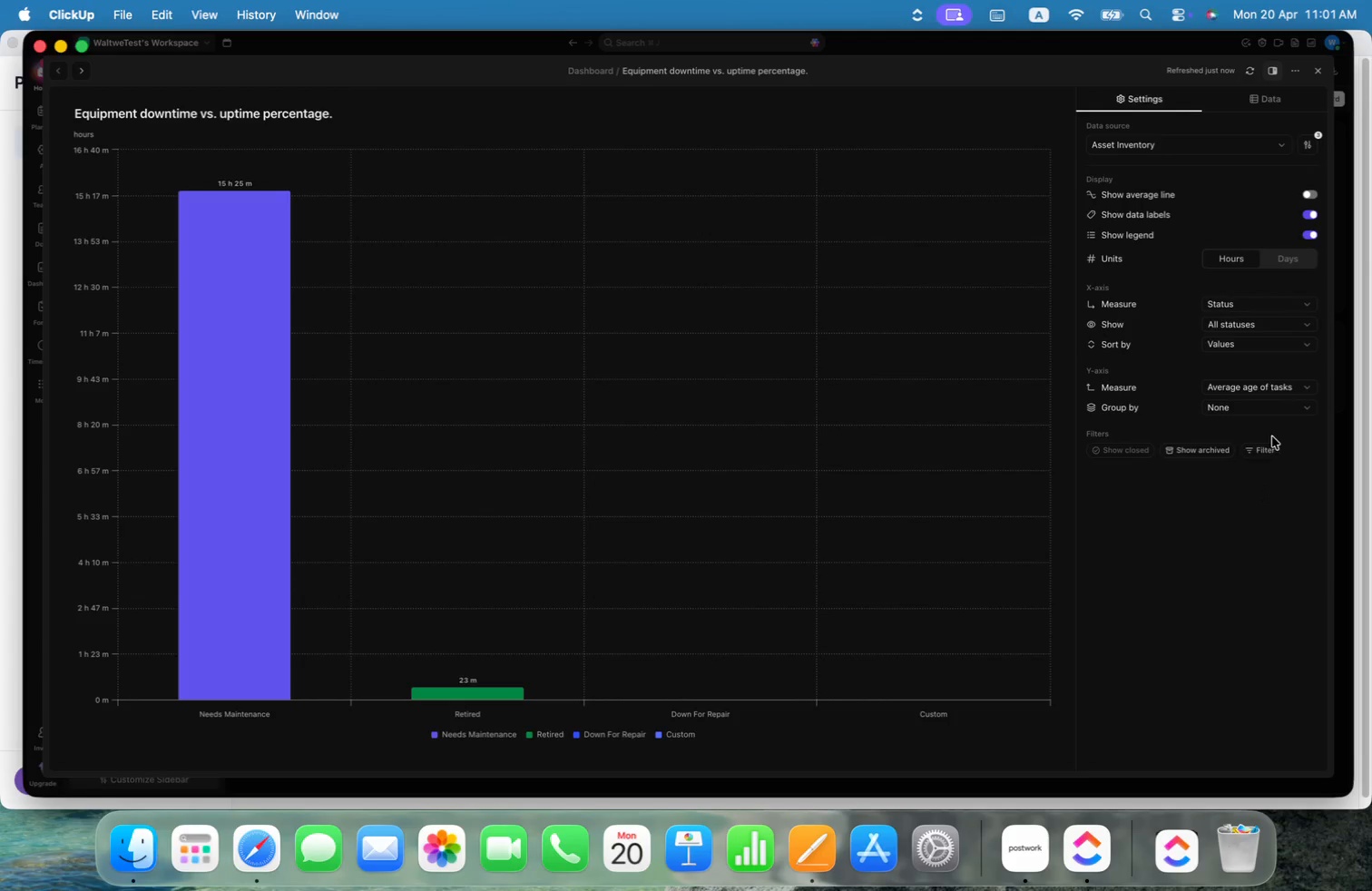 
left_click([1267, 447])
 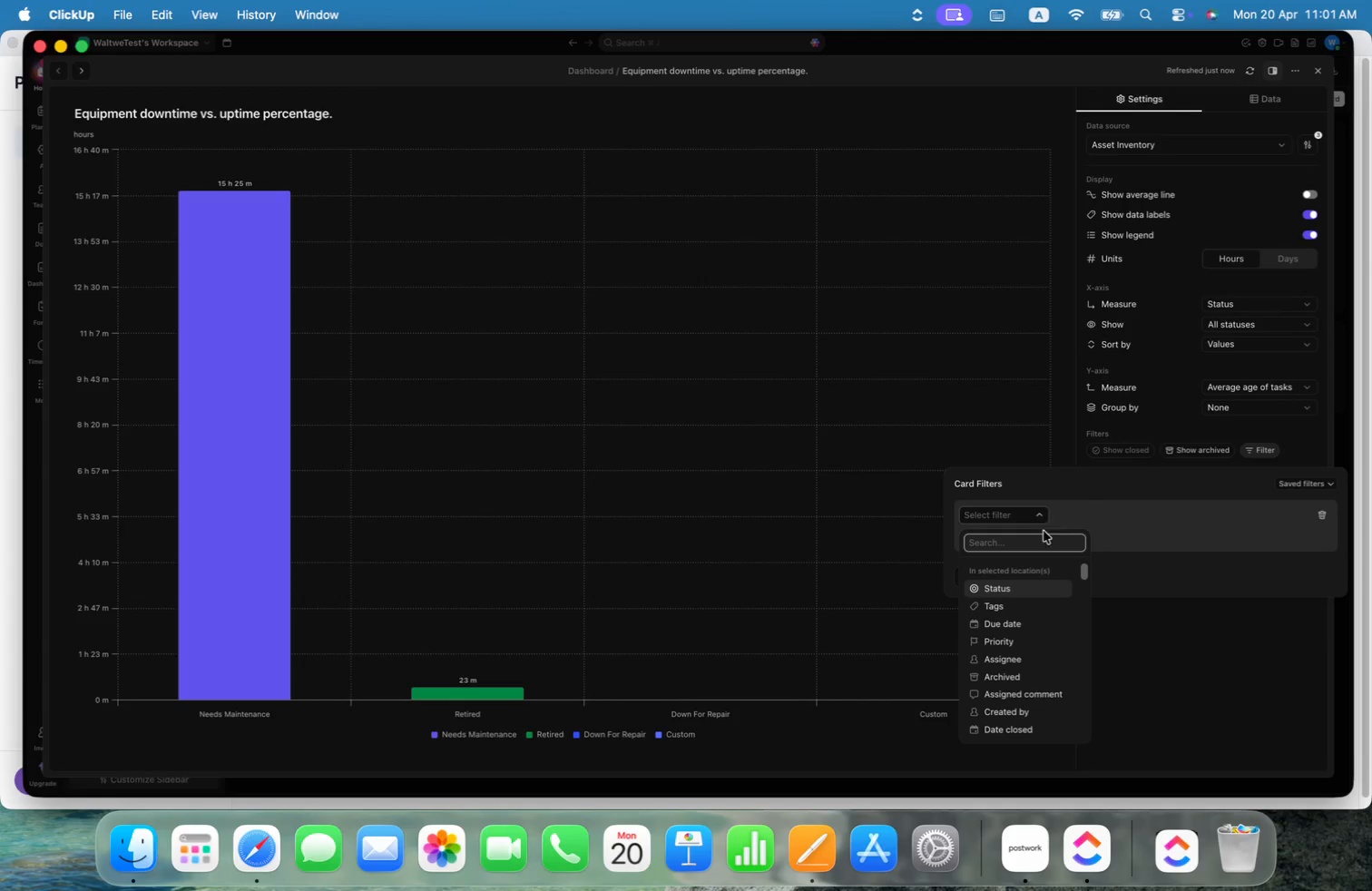 
left_click([1026, 585])
 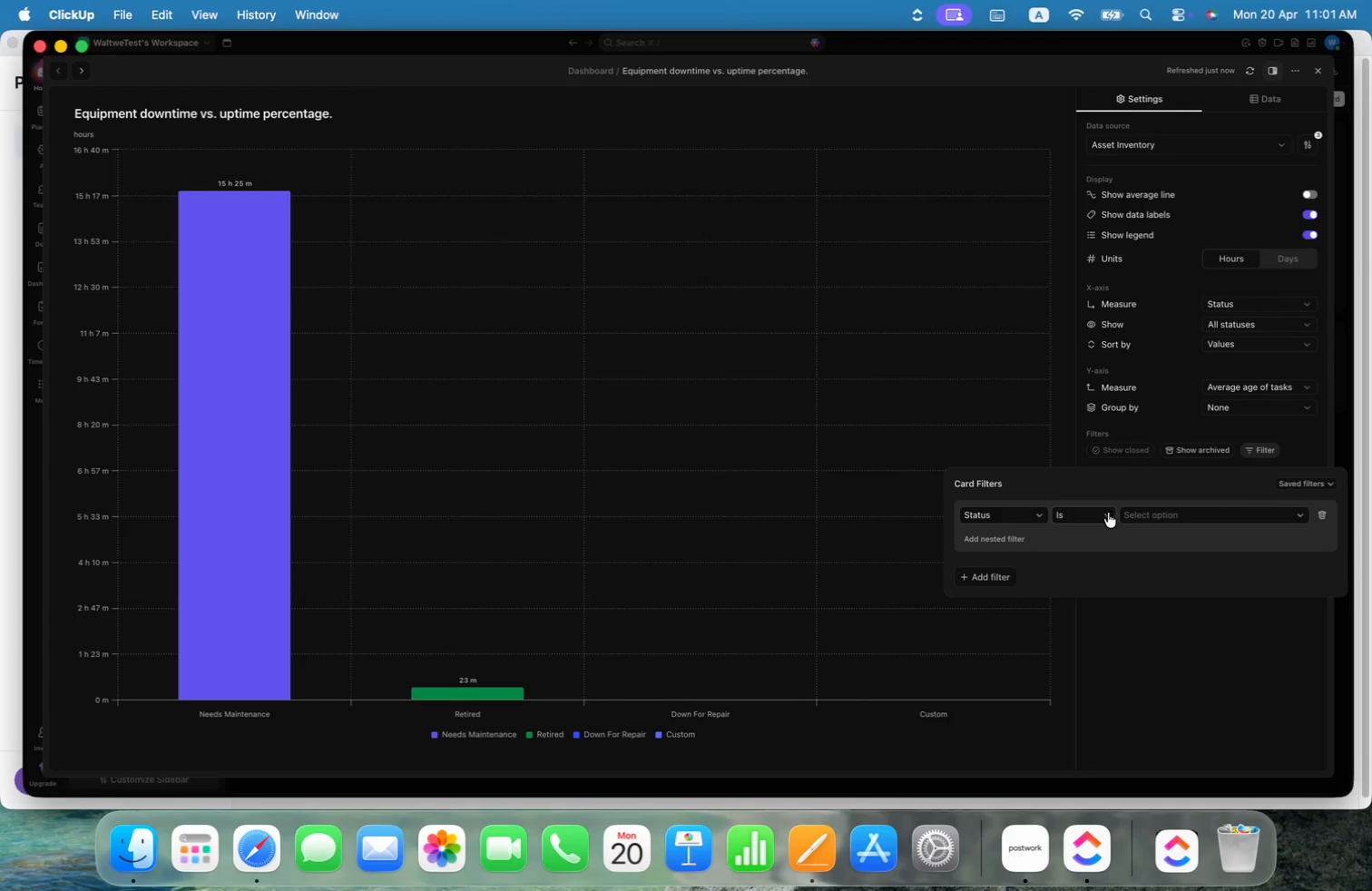 
left_click([1190, 515])
 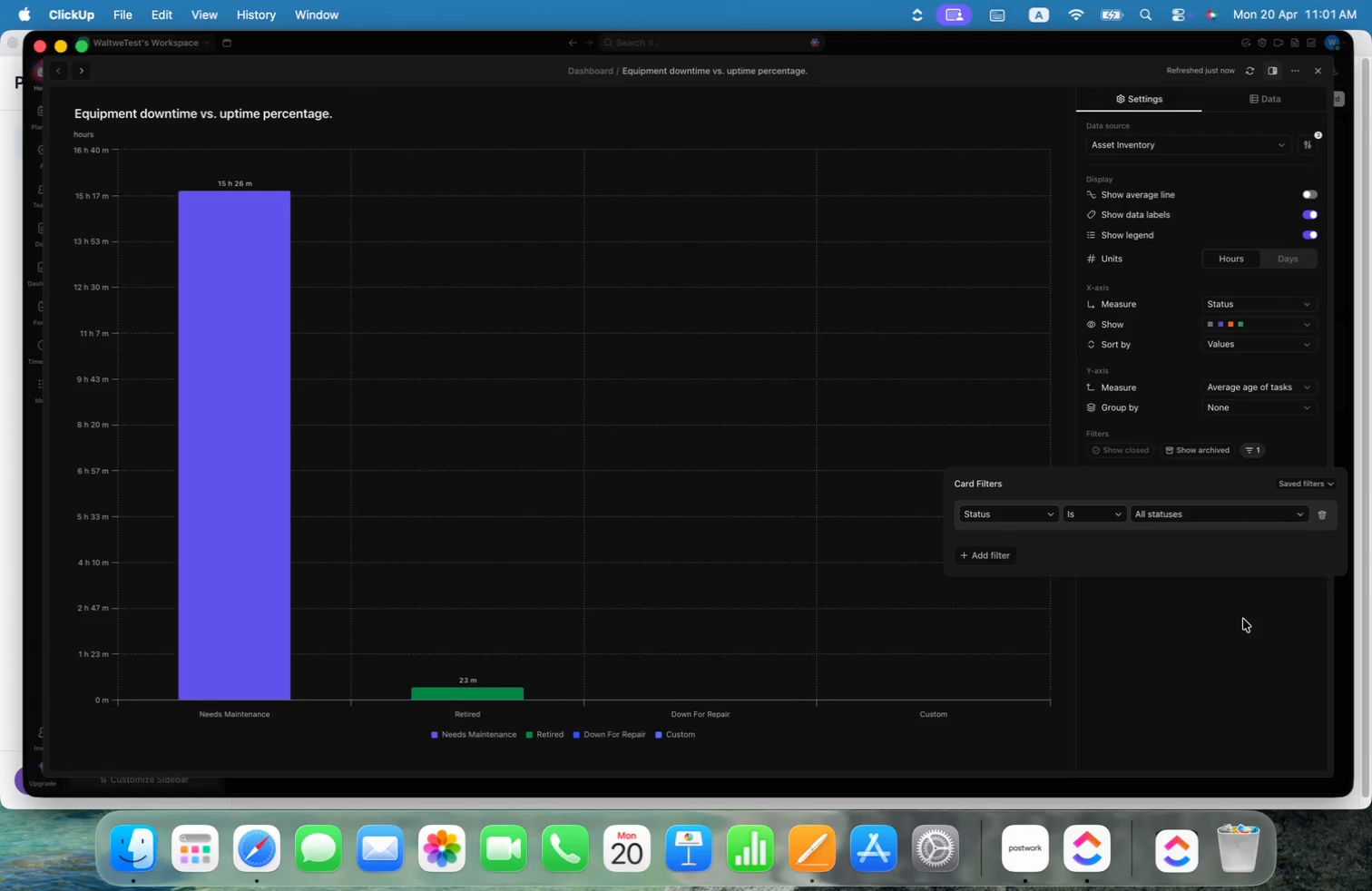 
wait(7.06)
 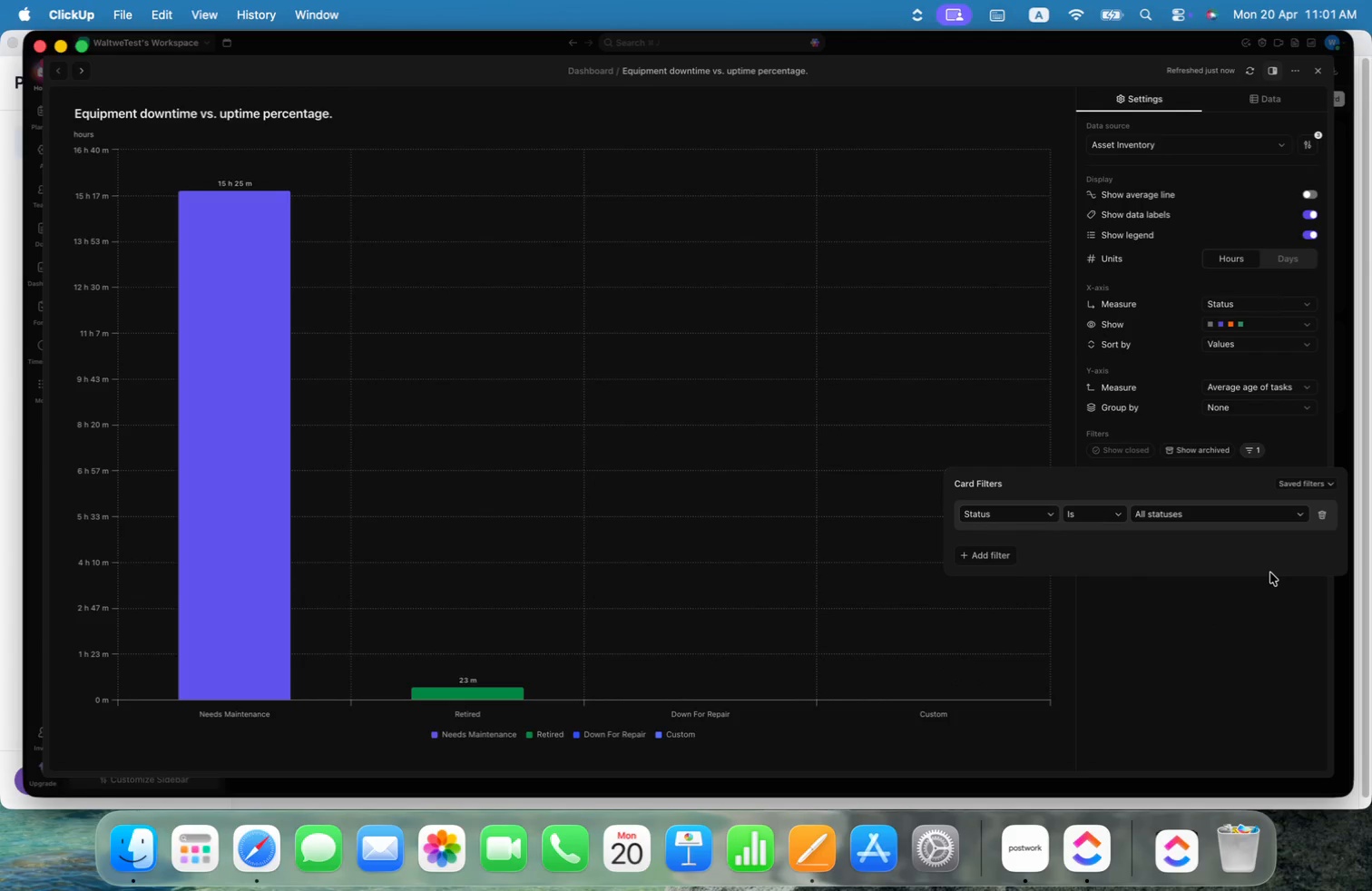 
left_click([1243, 619])
 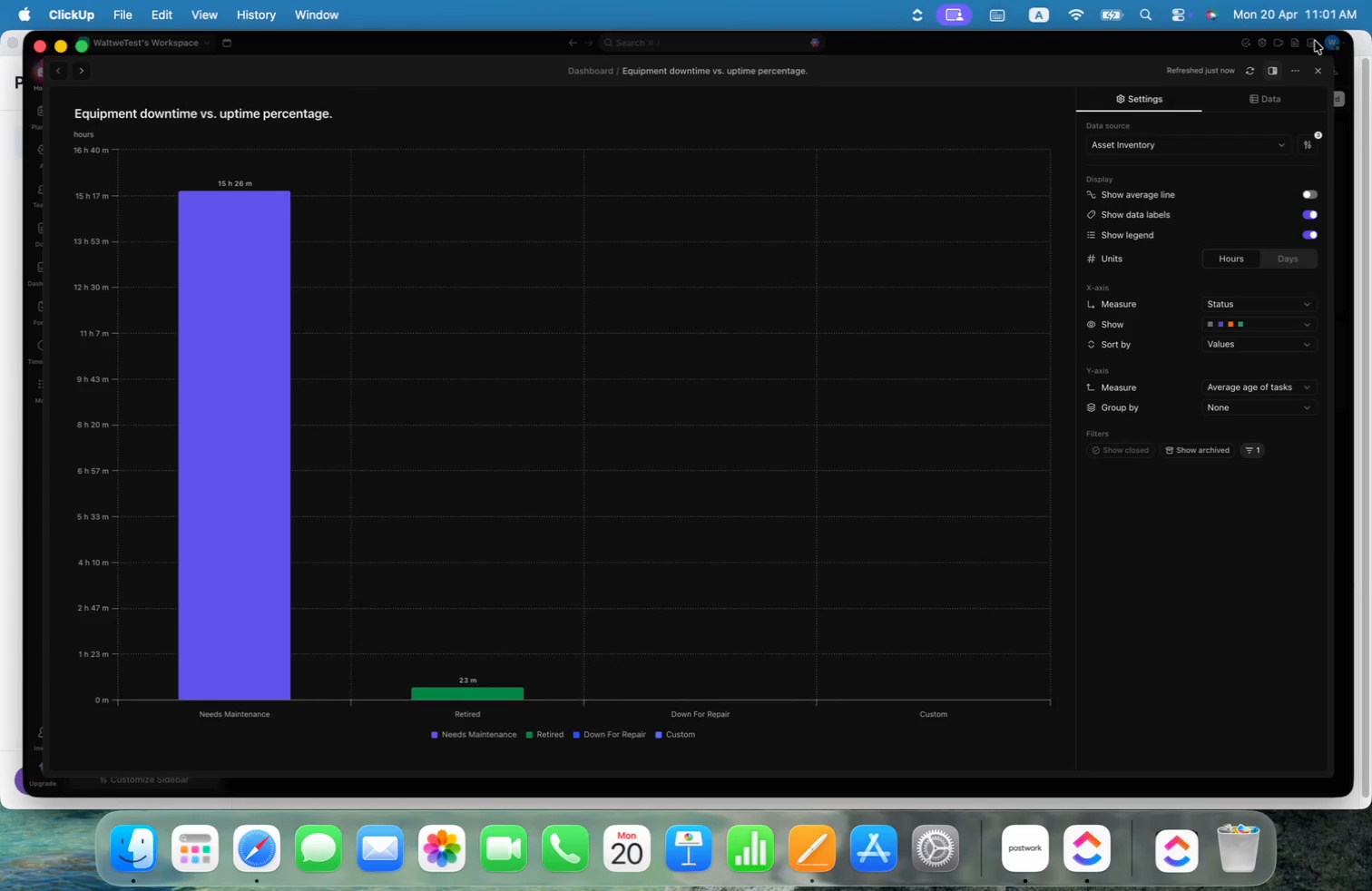 
left_click([1319, 71])
 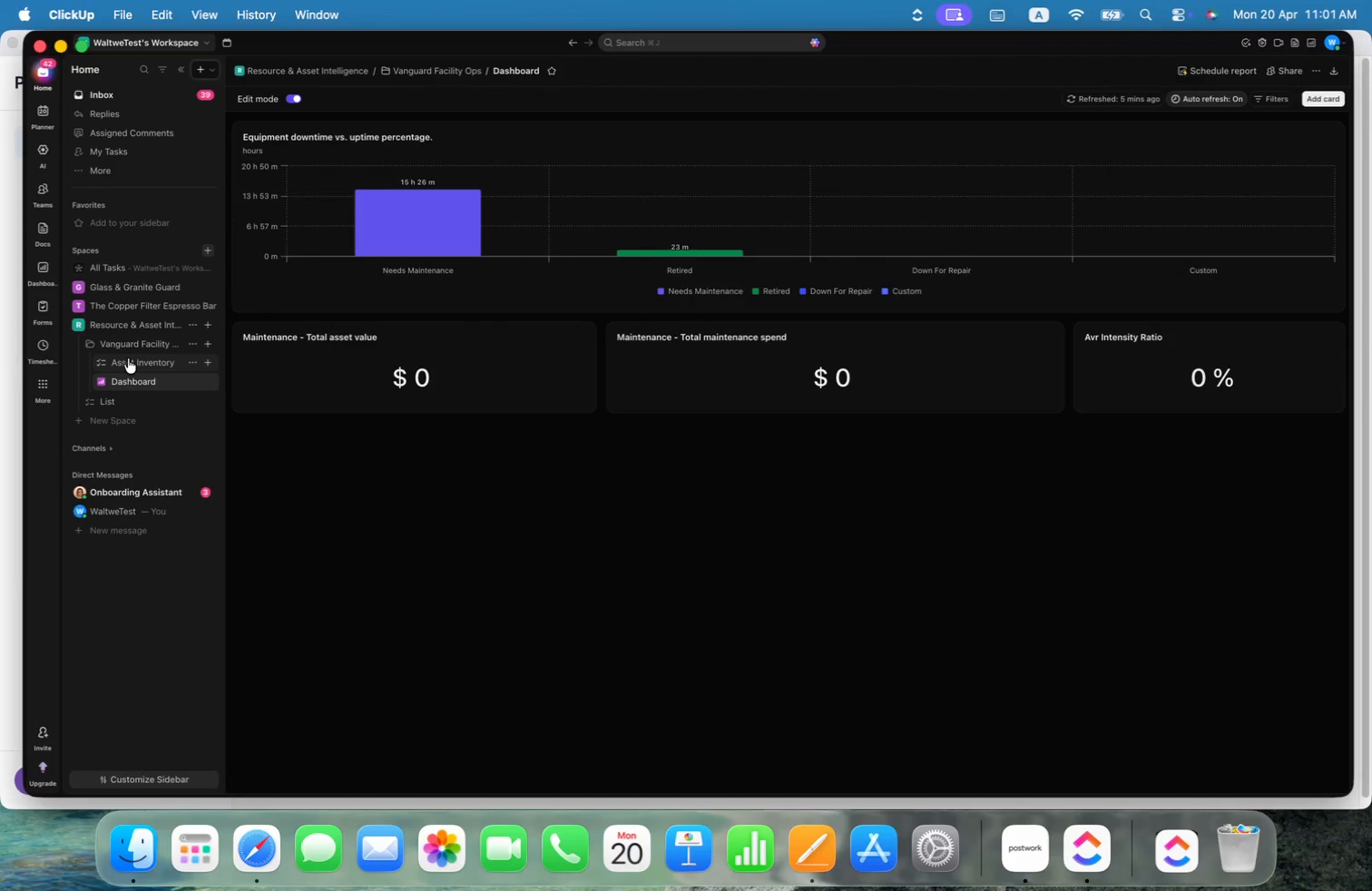 
left_click([137, 367])
 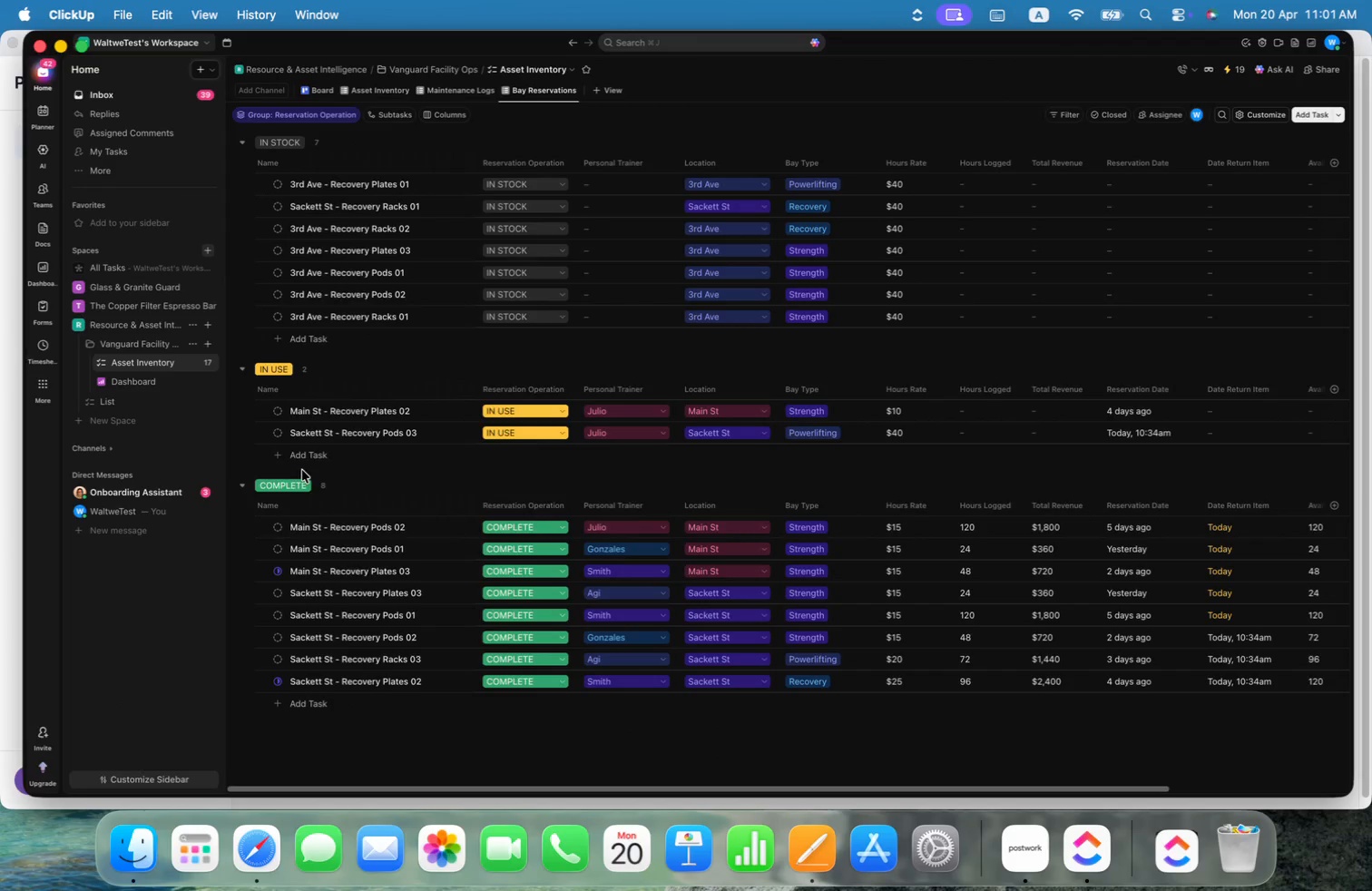 
scroll: coordinate [317, 457], scroll_direction: down, amount: 7.0
 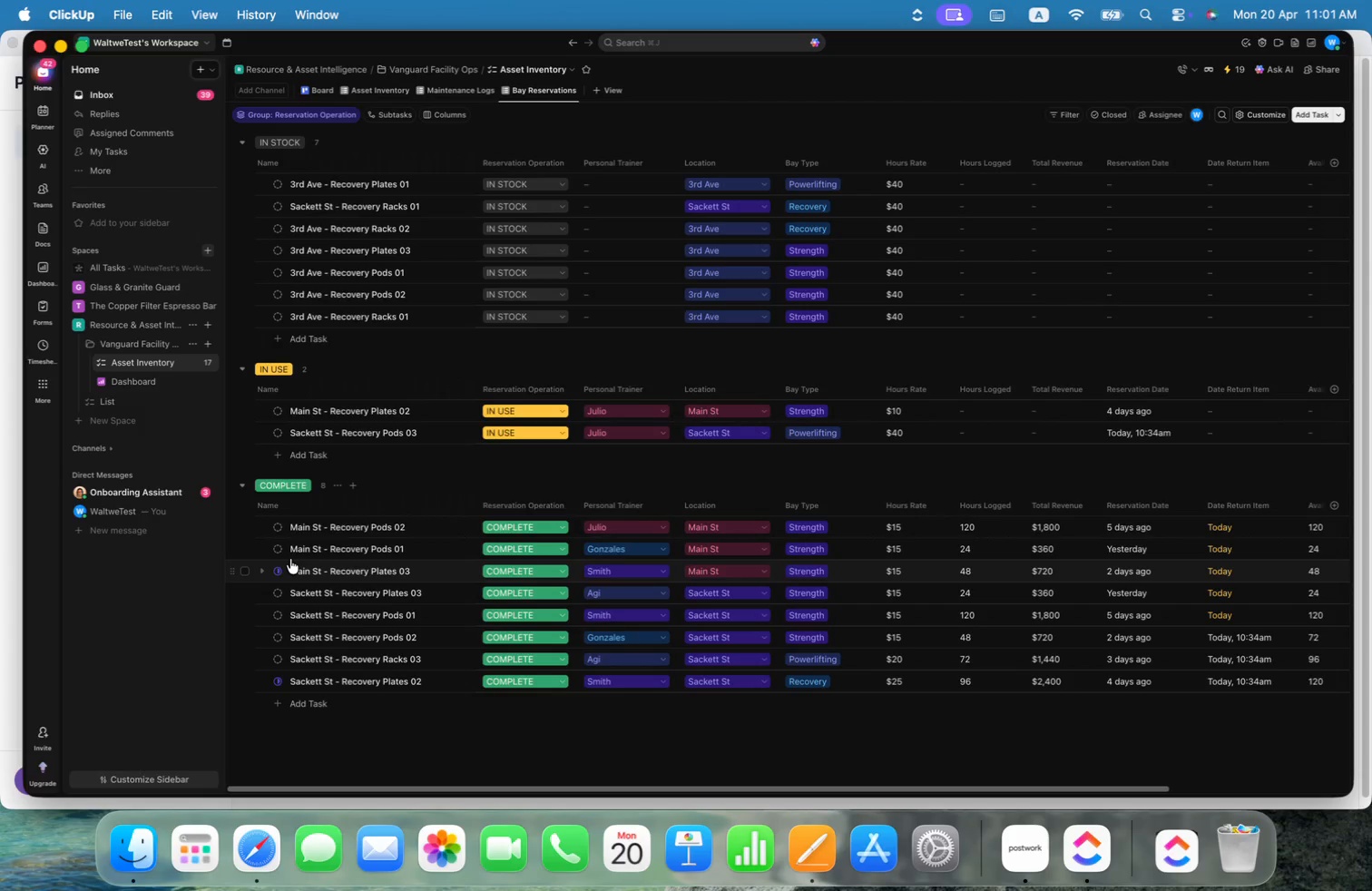 
left_click([375, 87])
 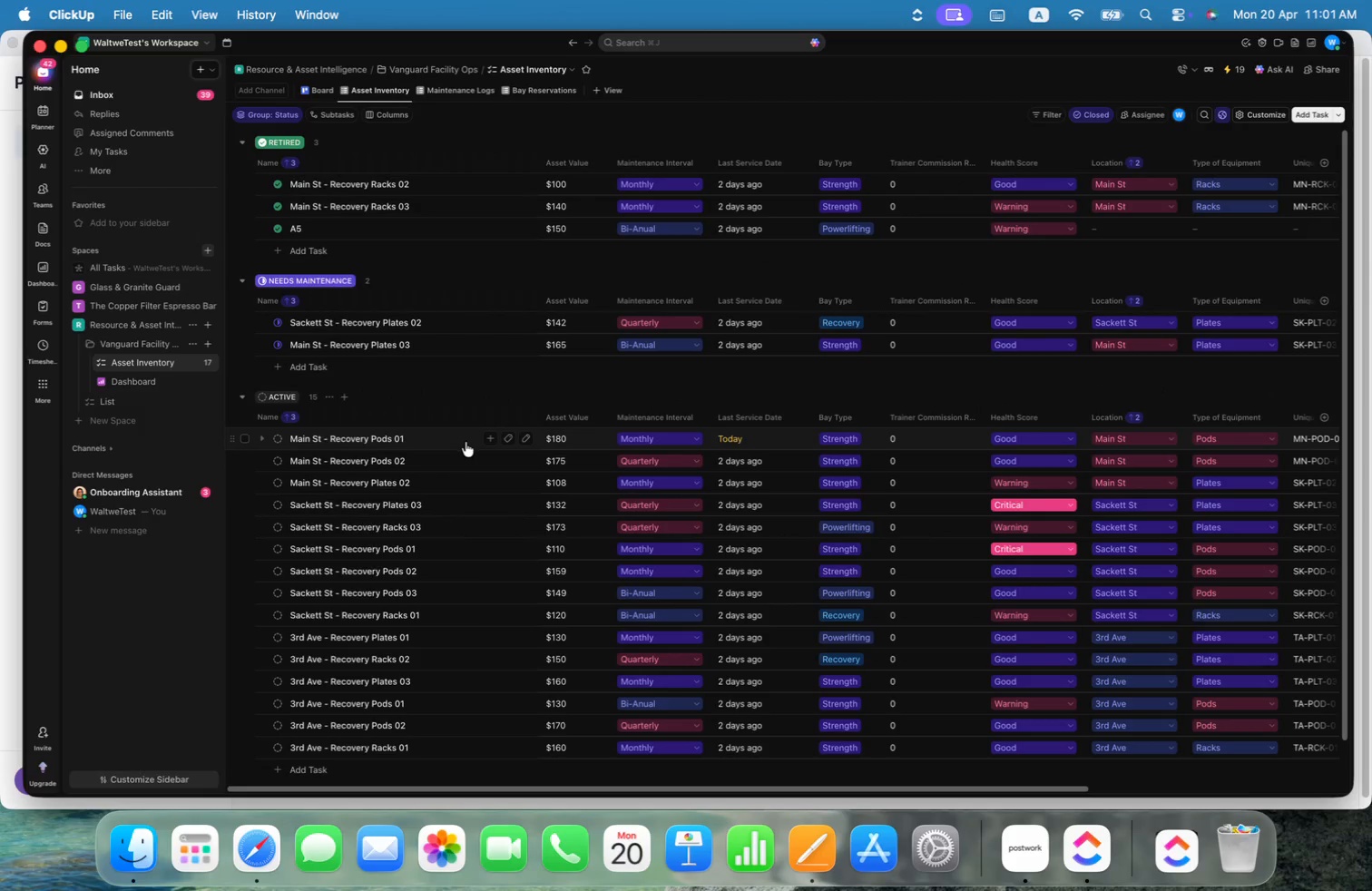 
scroll: coordinate [438, 400], scroll_direction: up, amount: 32.0
 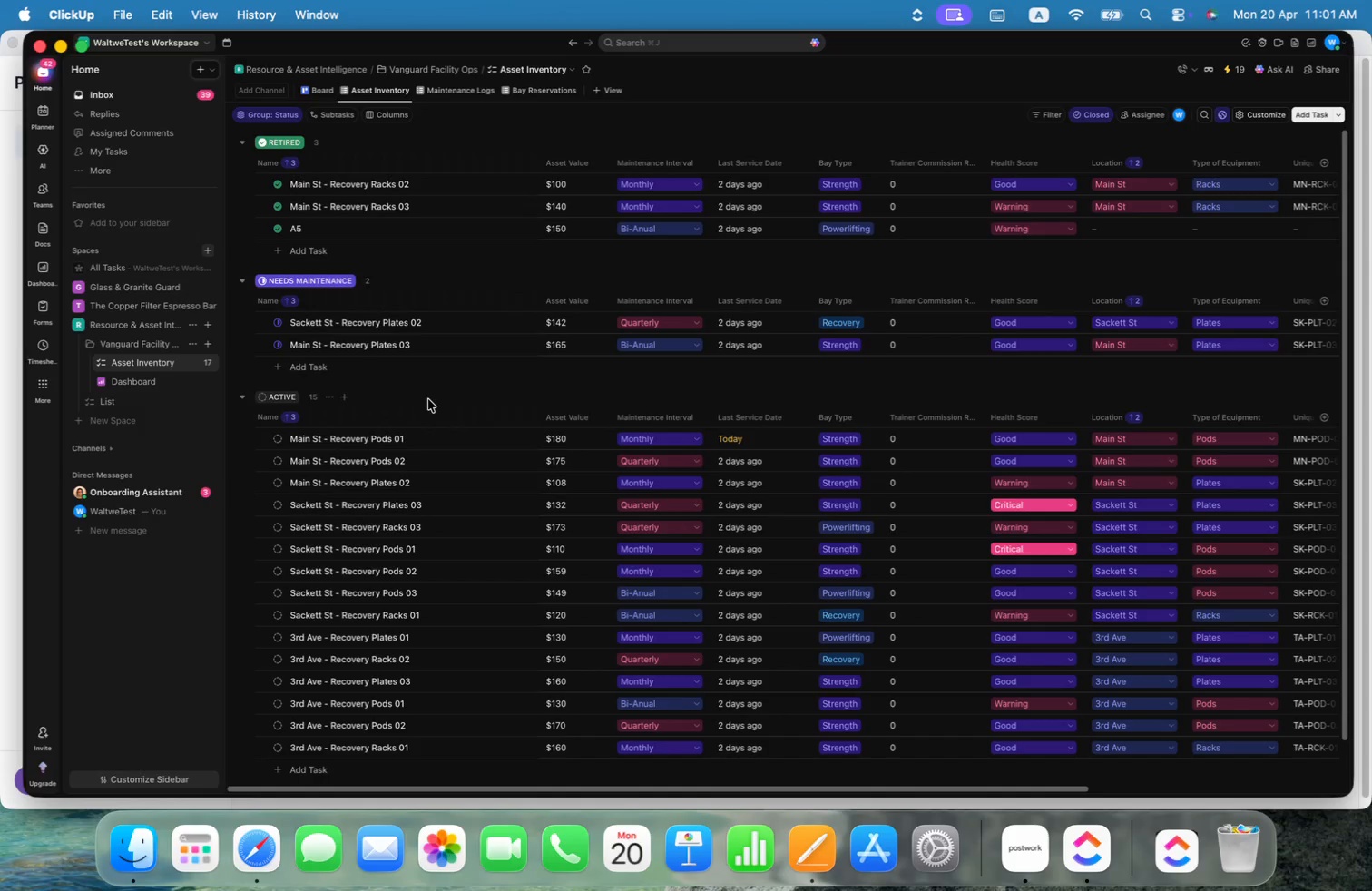 
left_click([151, 380])
 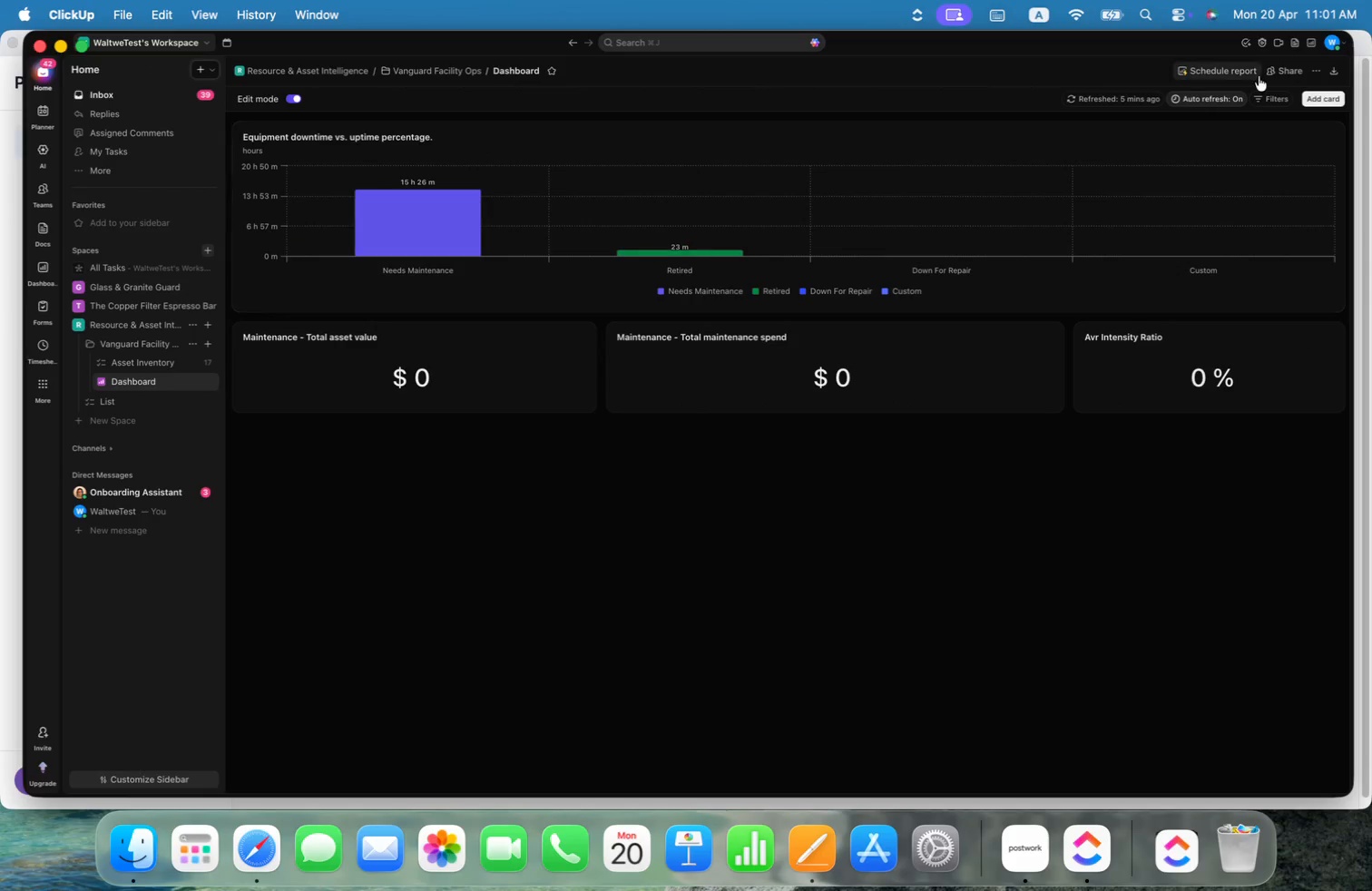 
left_click([1266, 138])
 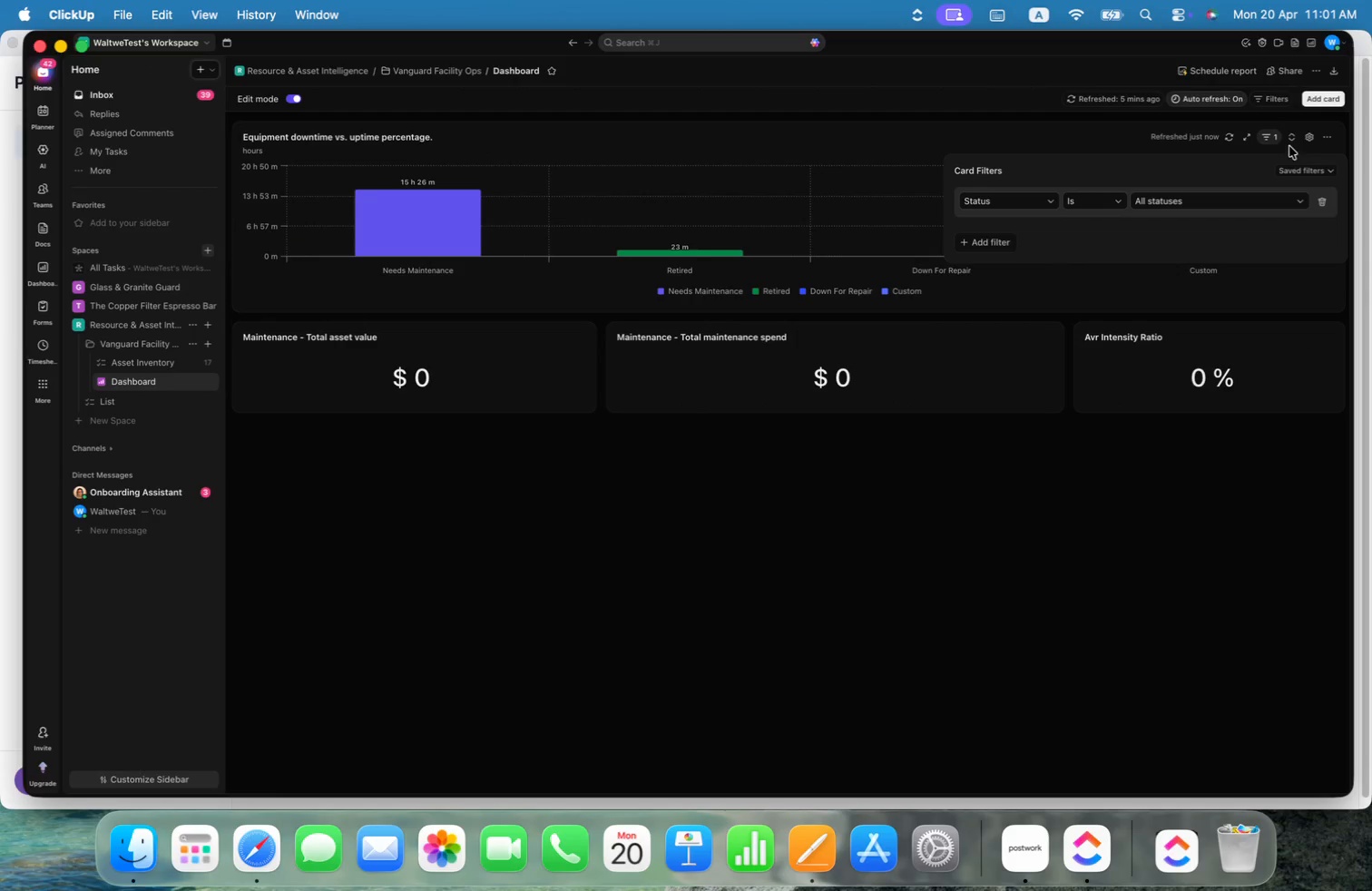 
left_click([1311, 141])
 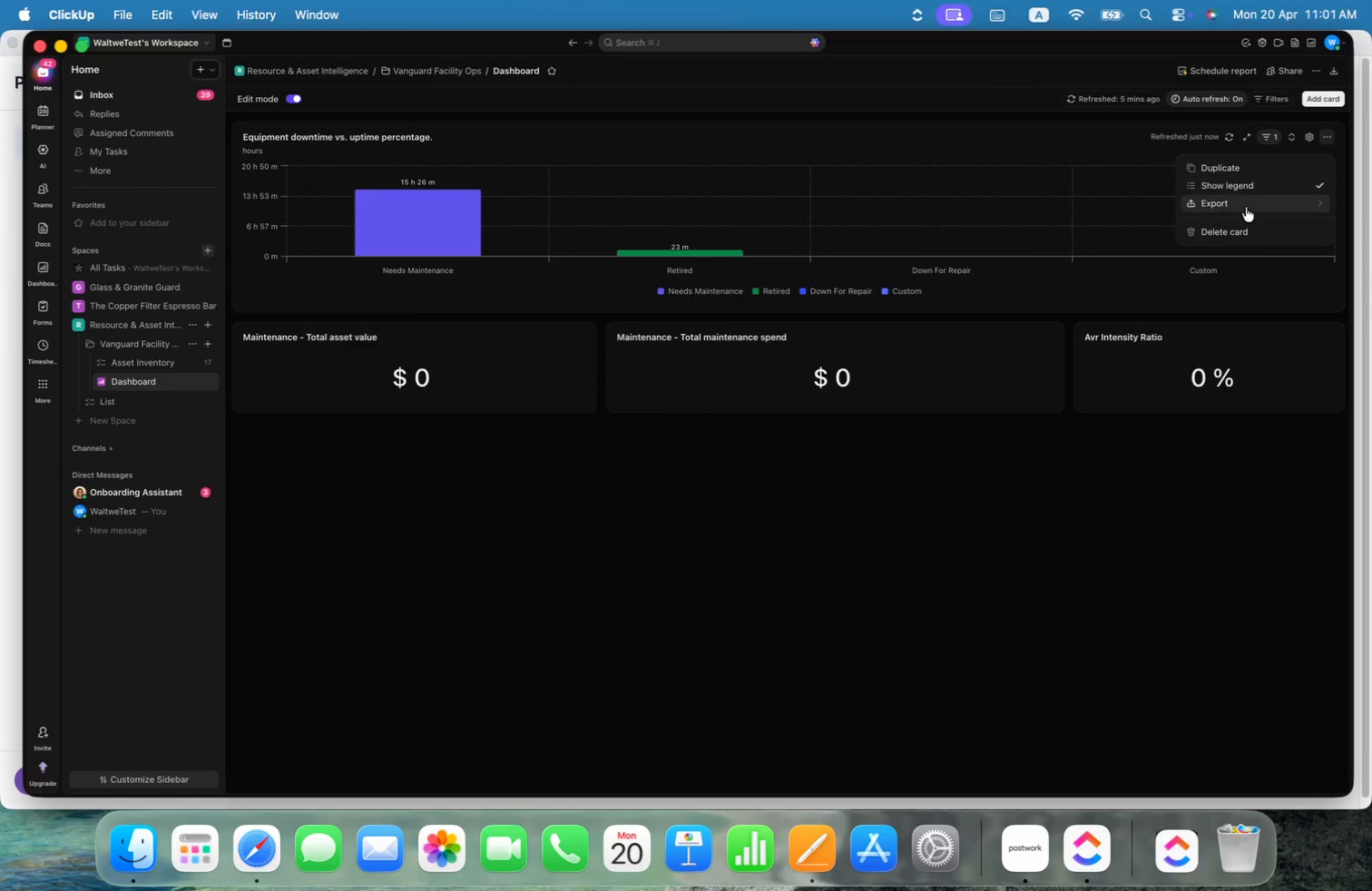 
left_click([1237, 231])
 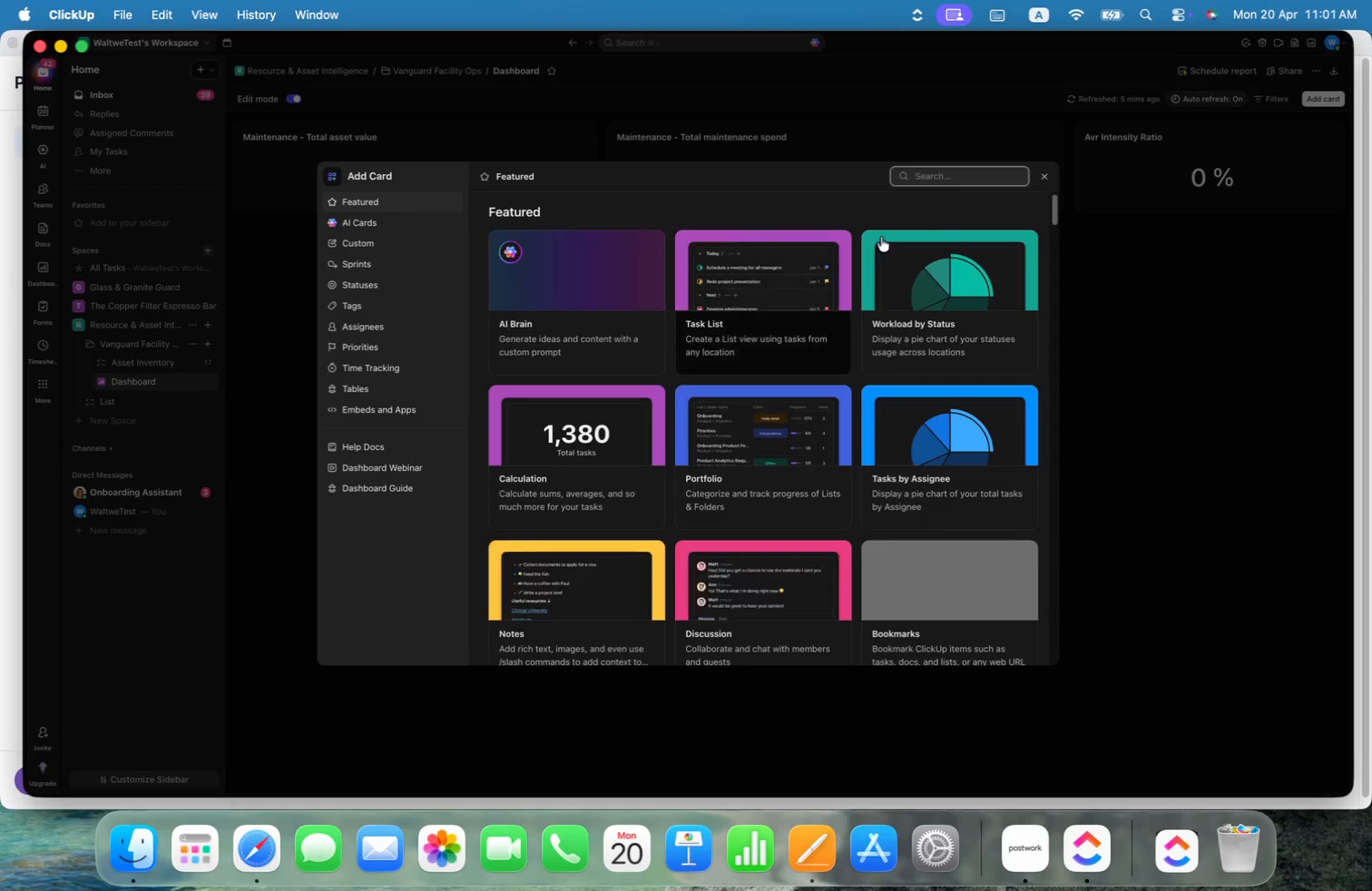 
type(bar)
 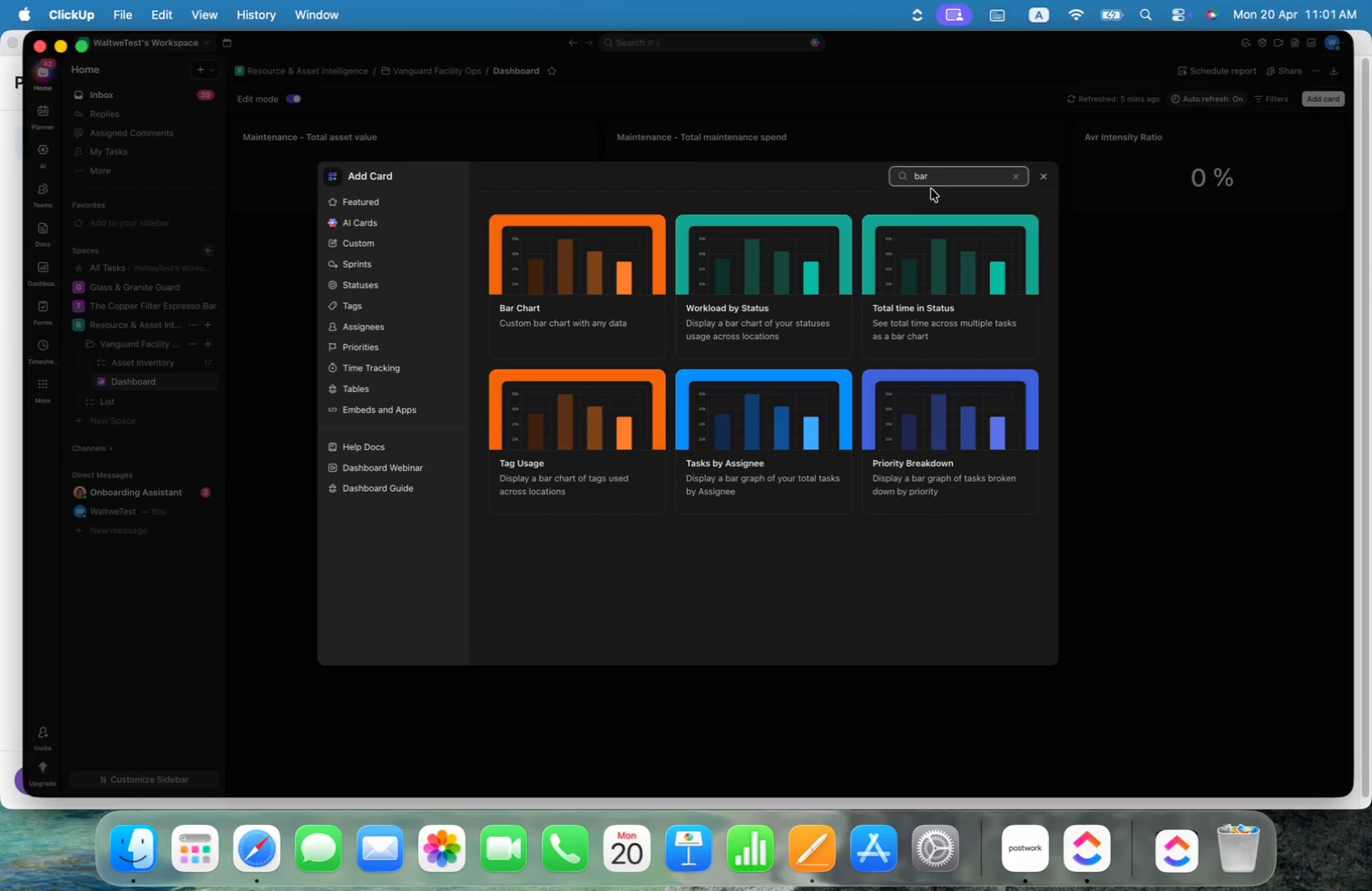 
key(T)
 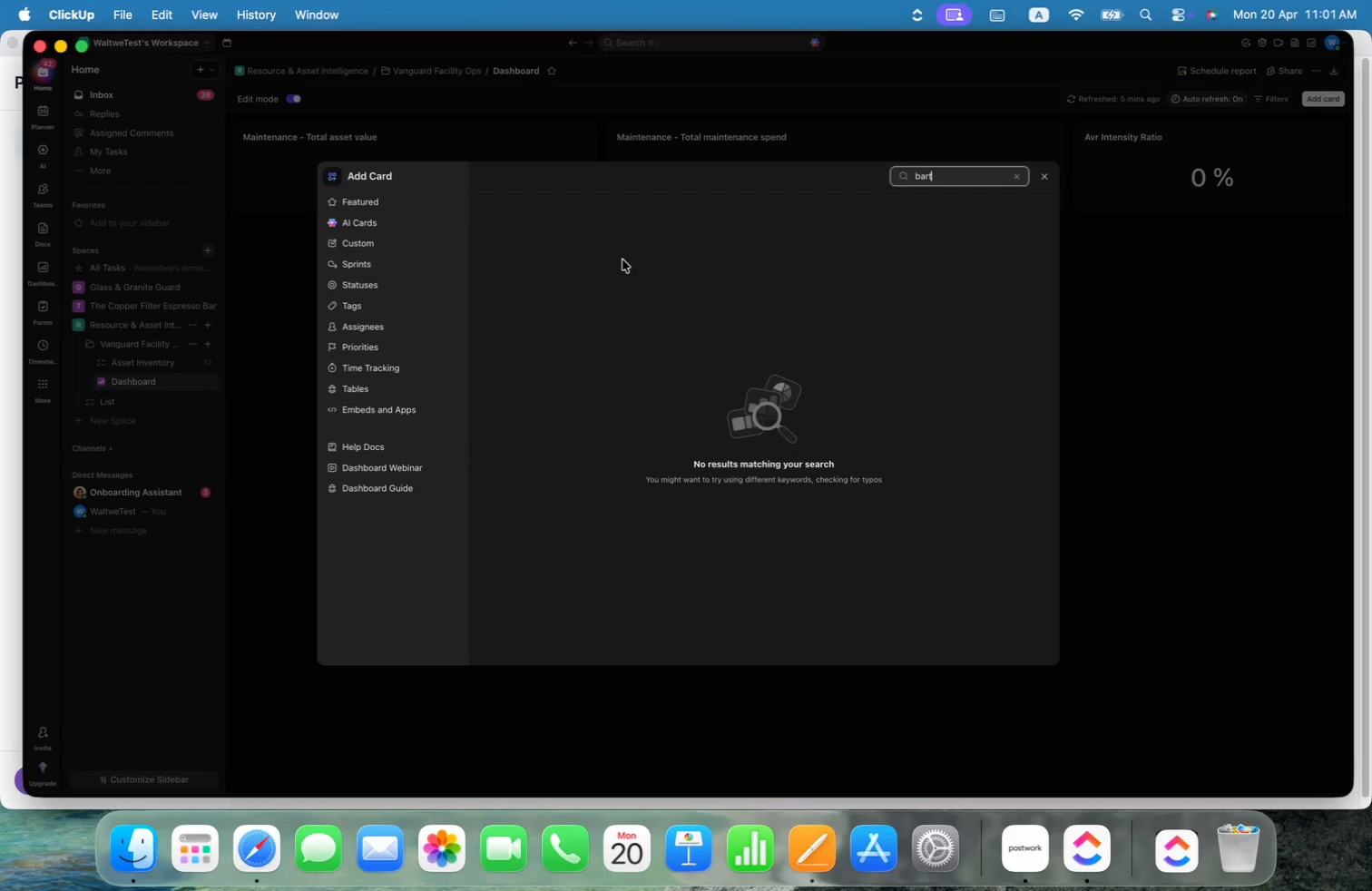 
key(Backspace)
 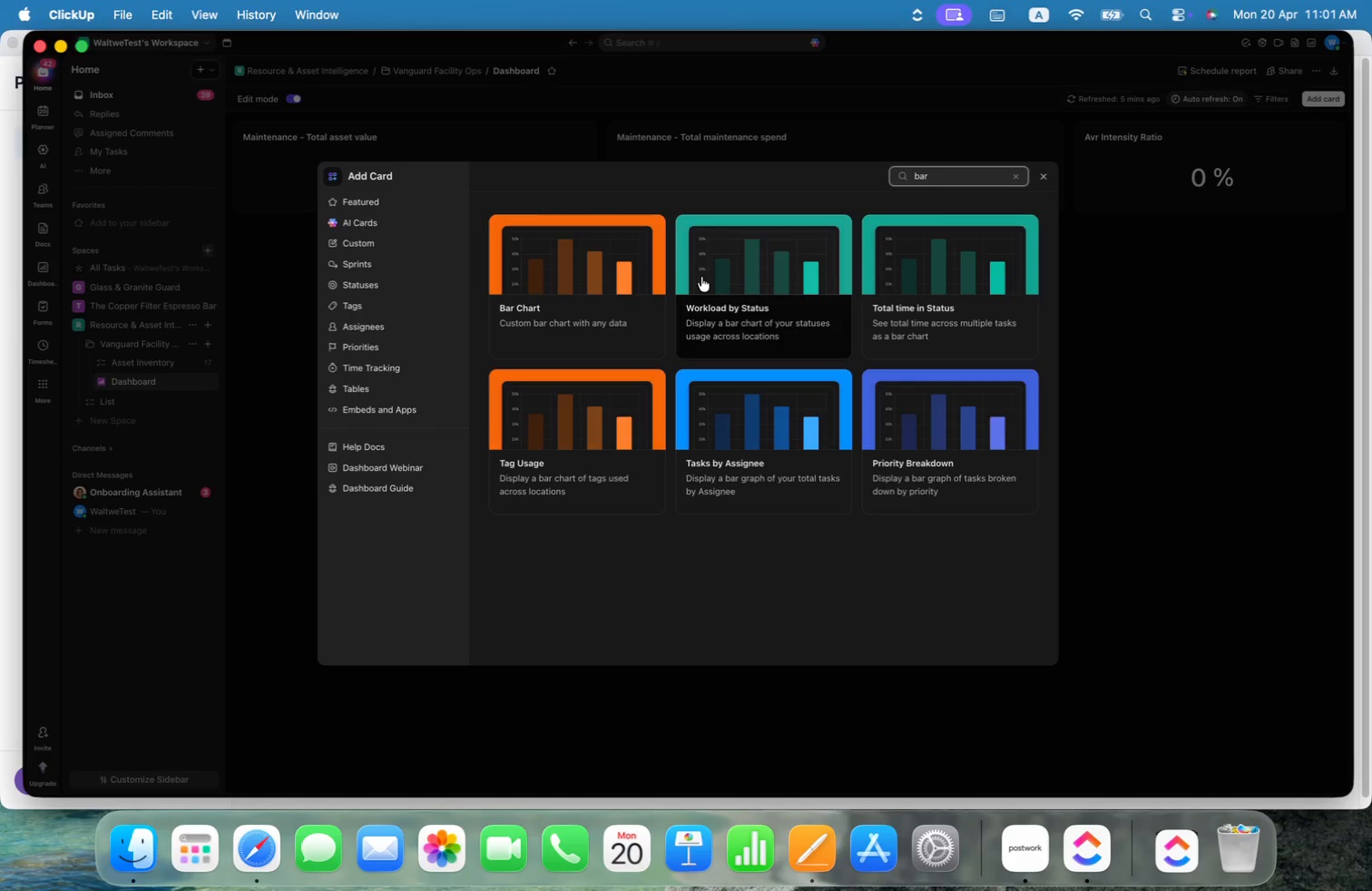 
left_click([718, 268])
 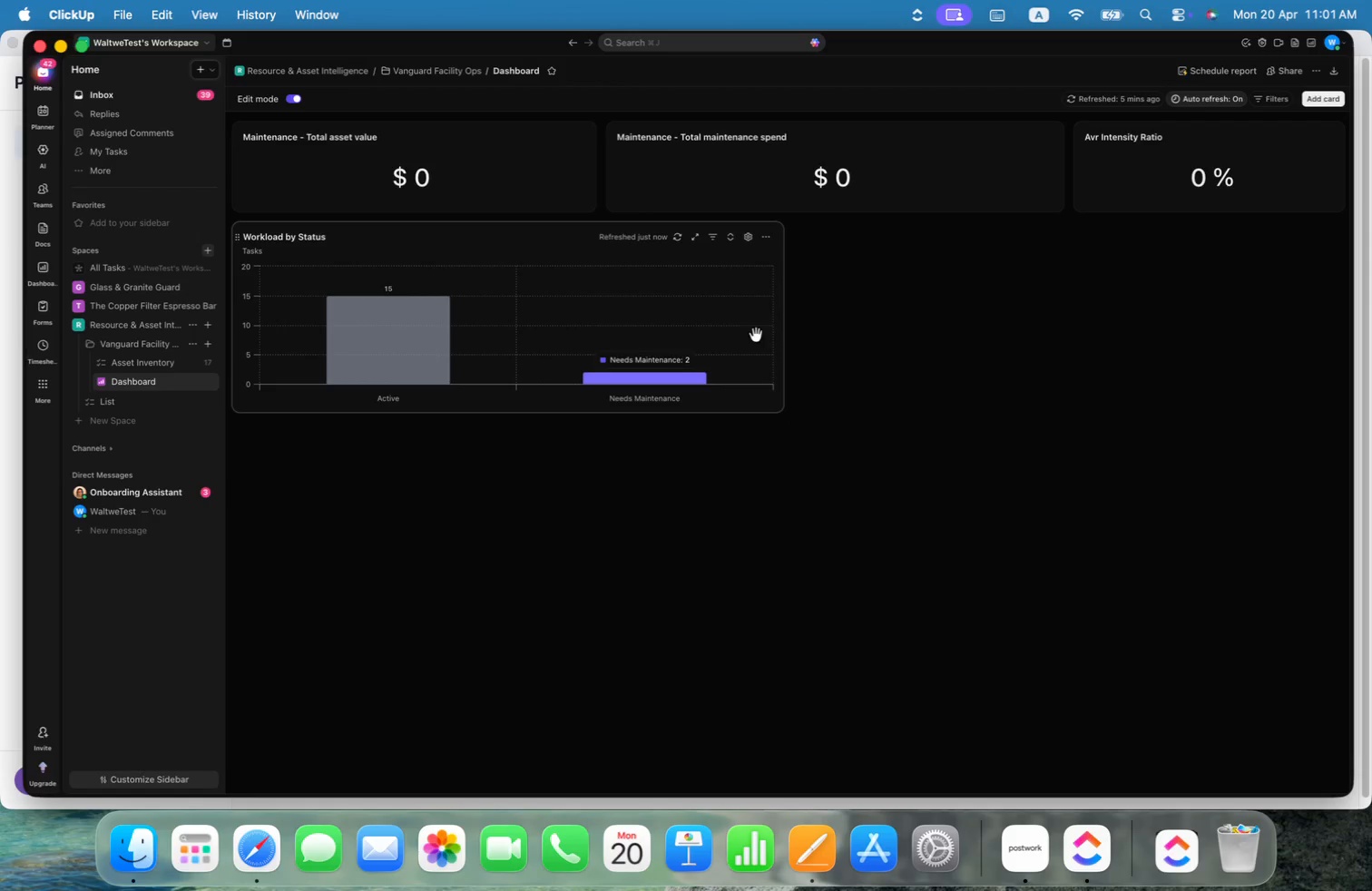 
left_click([746, 240])
 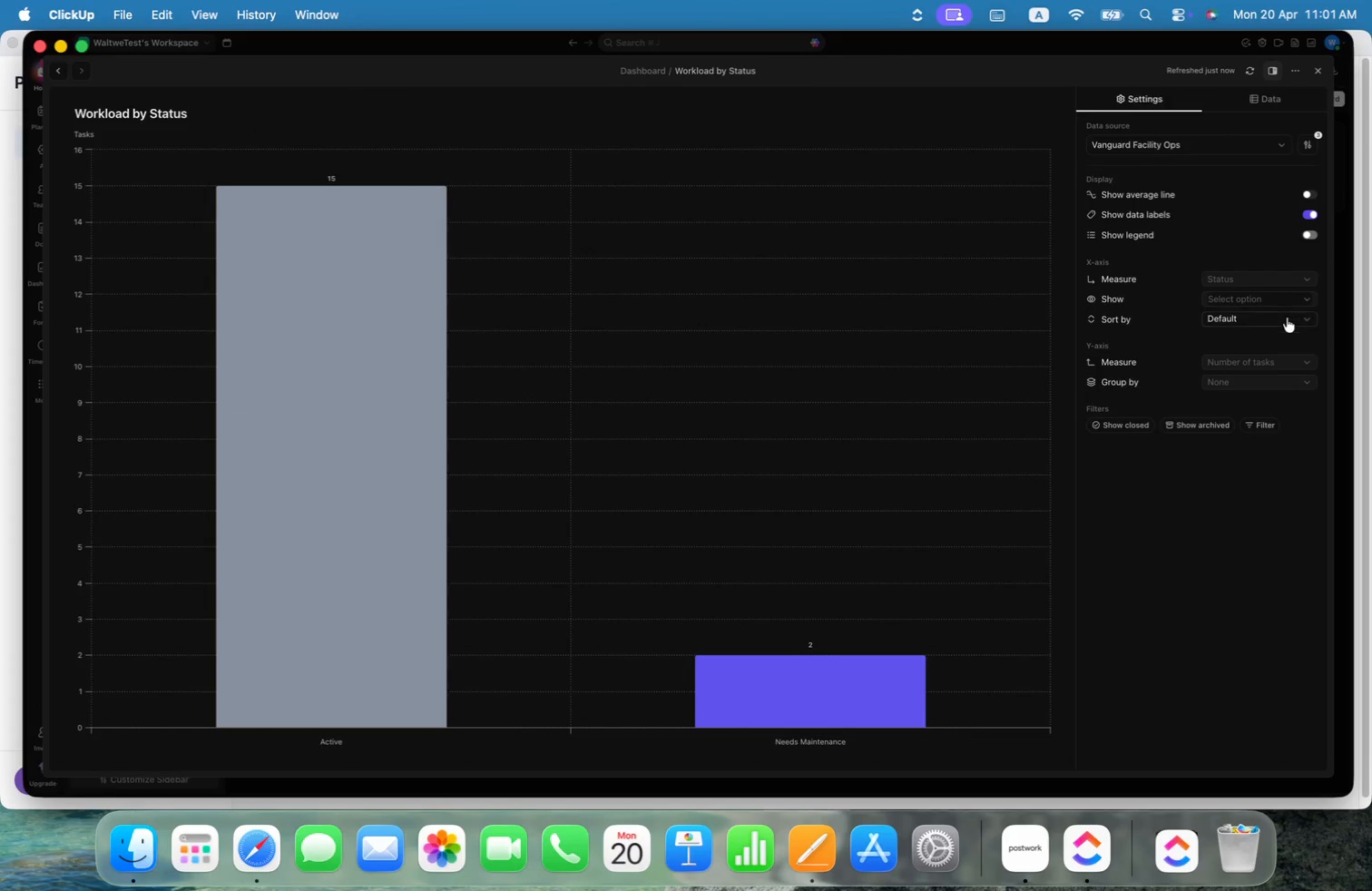 
left_click([1318, 63])
 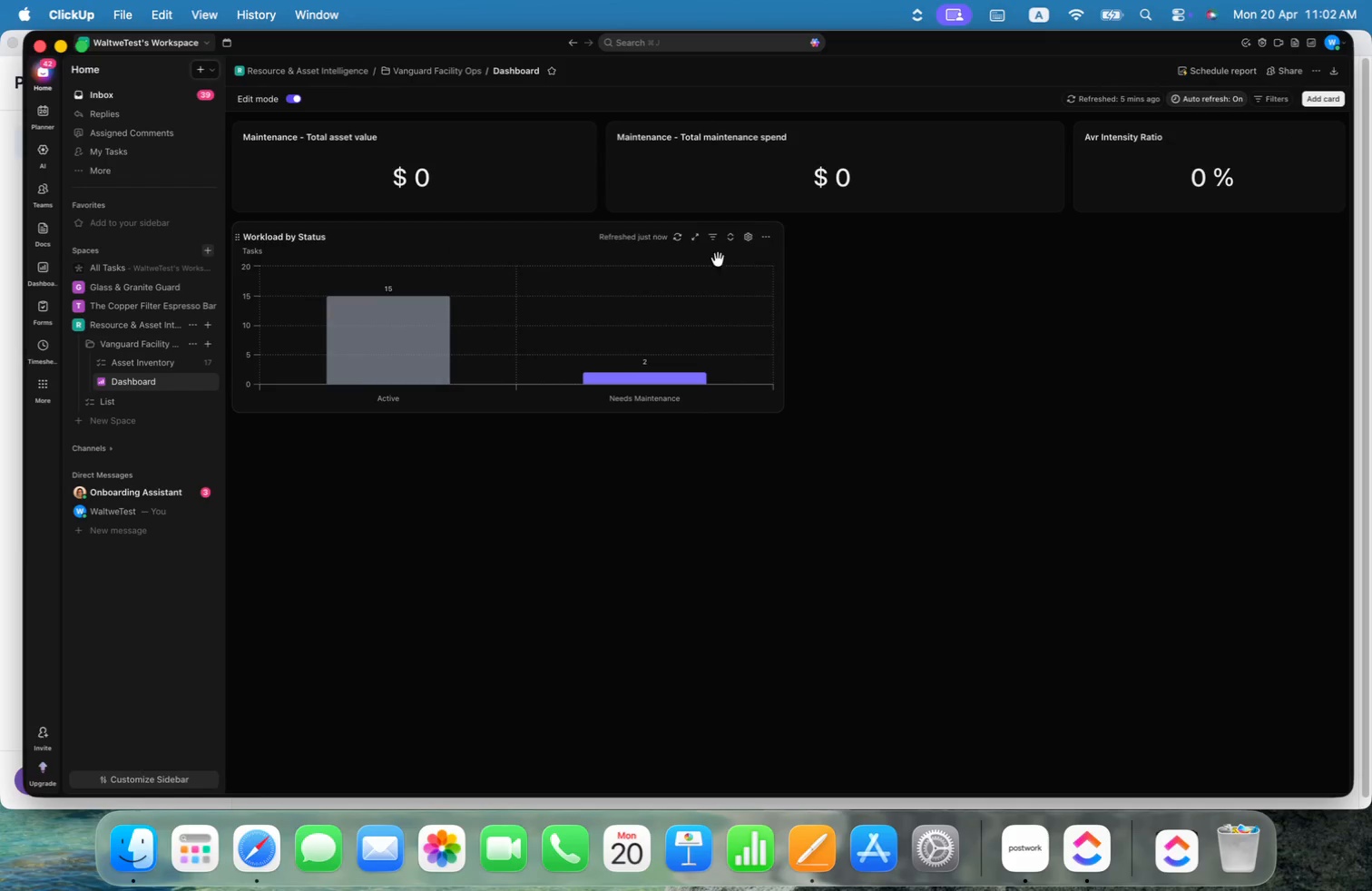 
left_click([765, 236])
 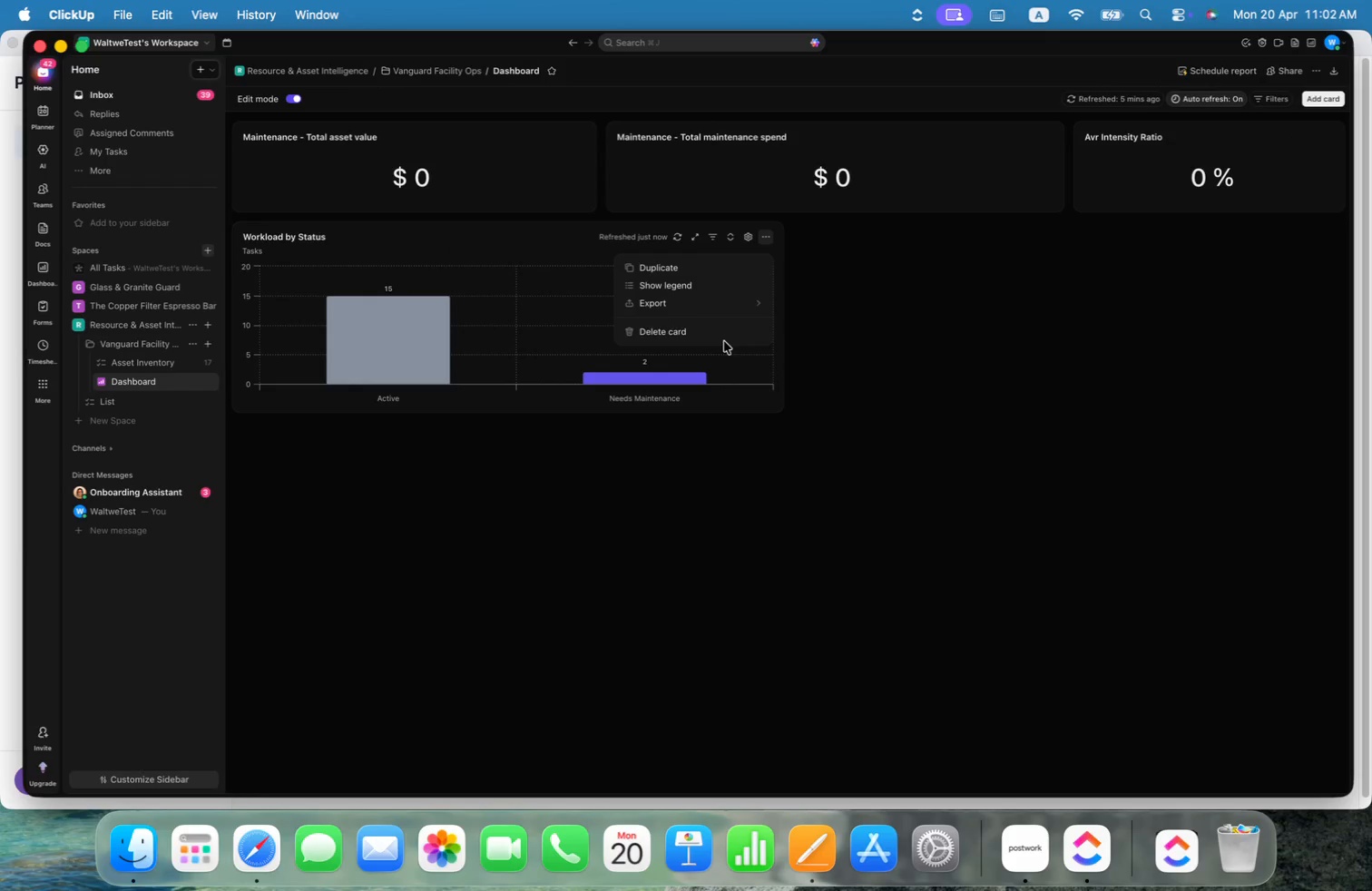 
left_click([722, 331])
 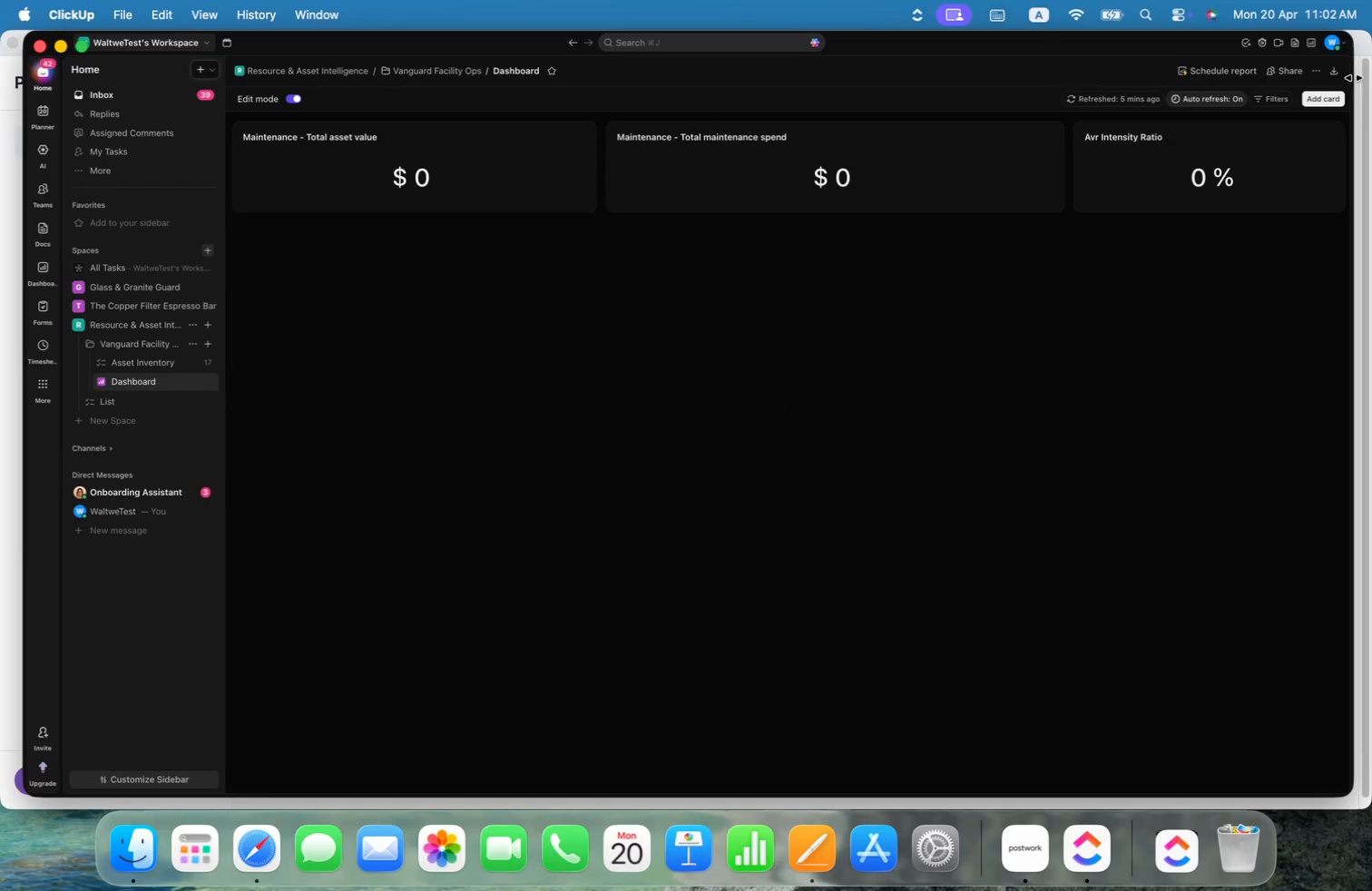 
left_click([1339, 93])
 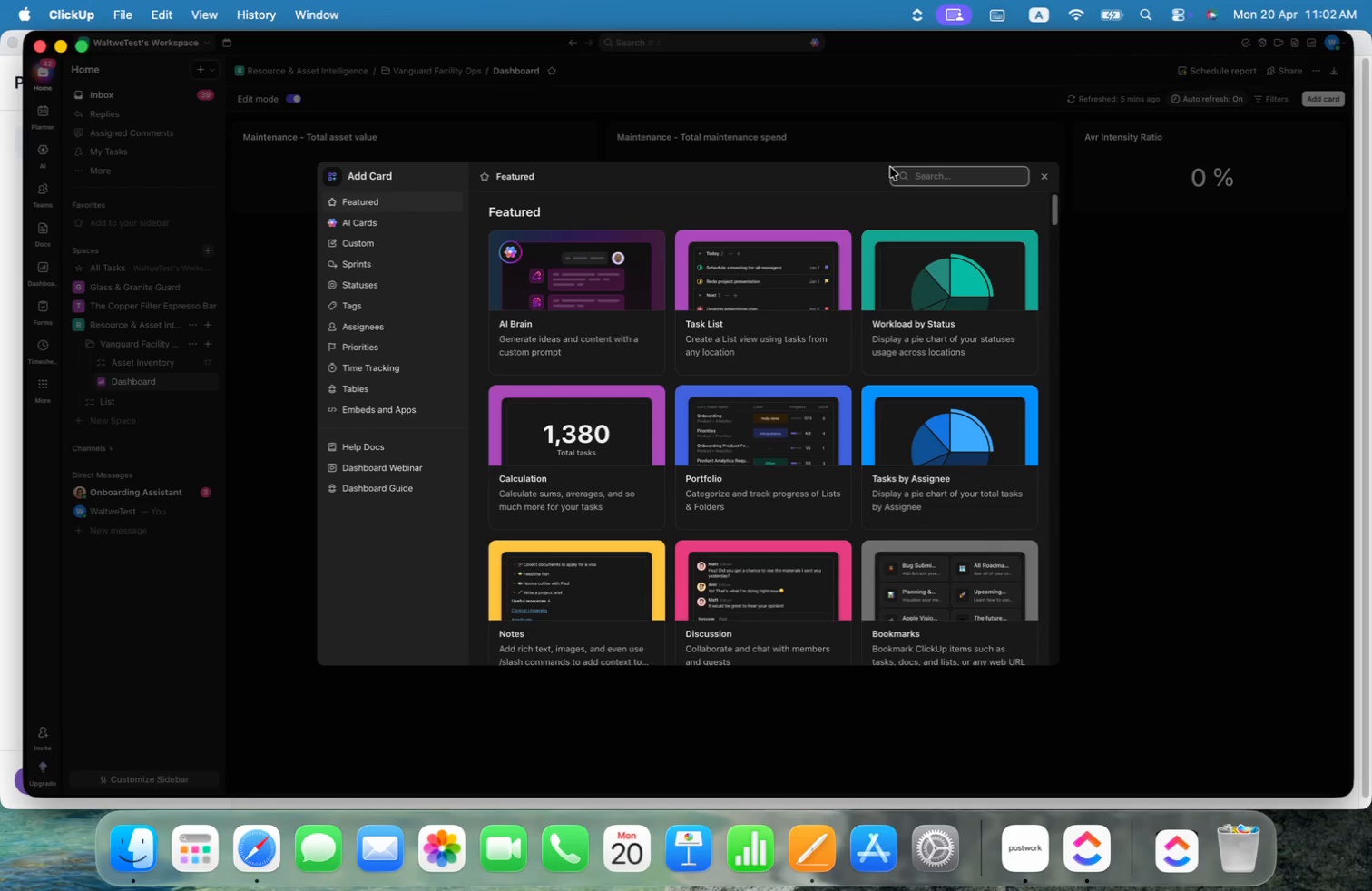 
left_click([914, 172])
 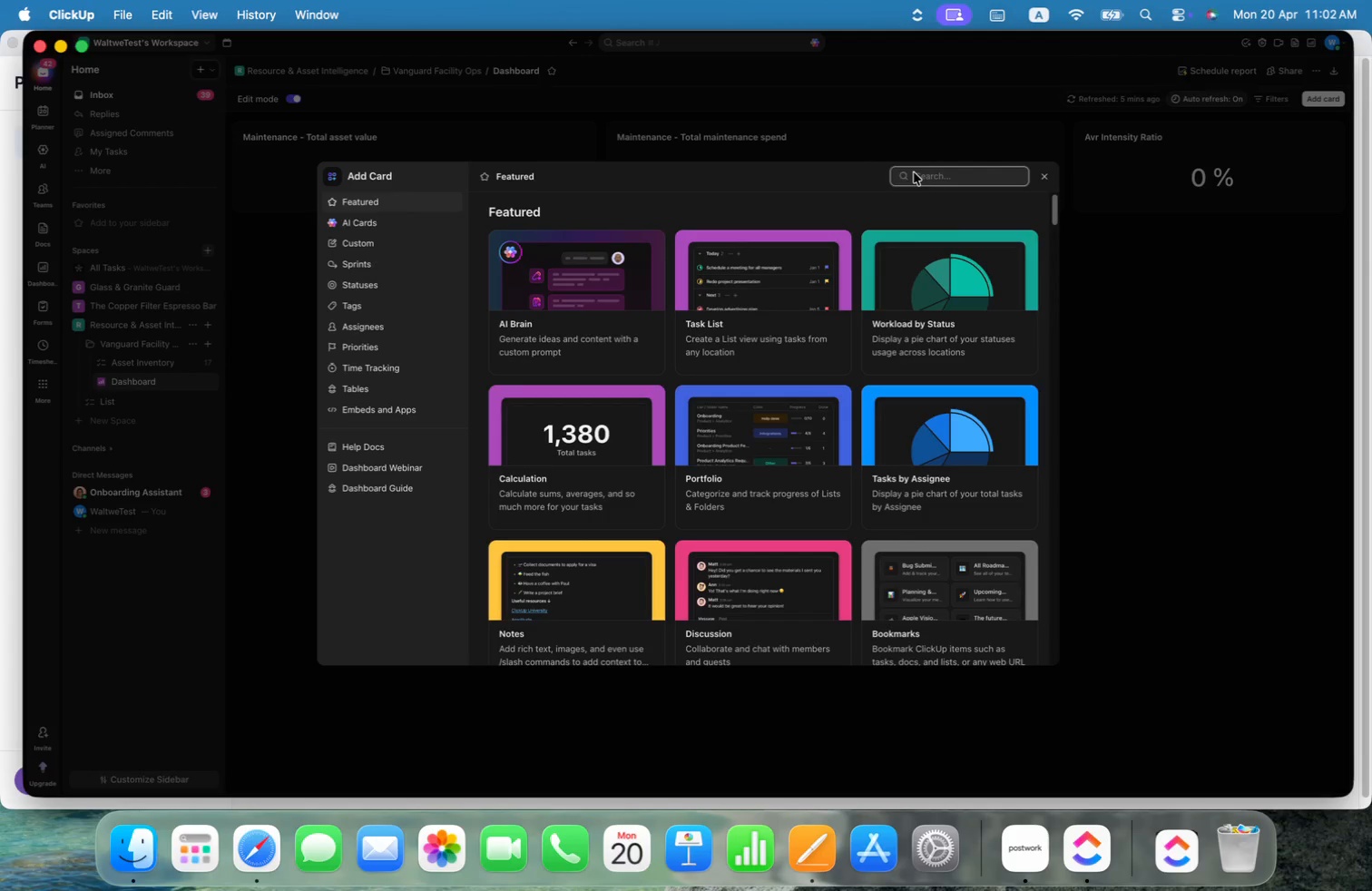 
type(bart)
 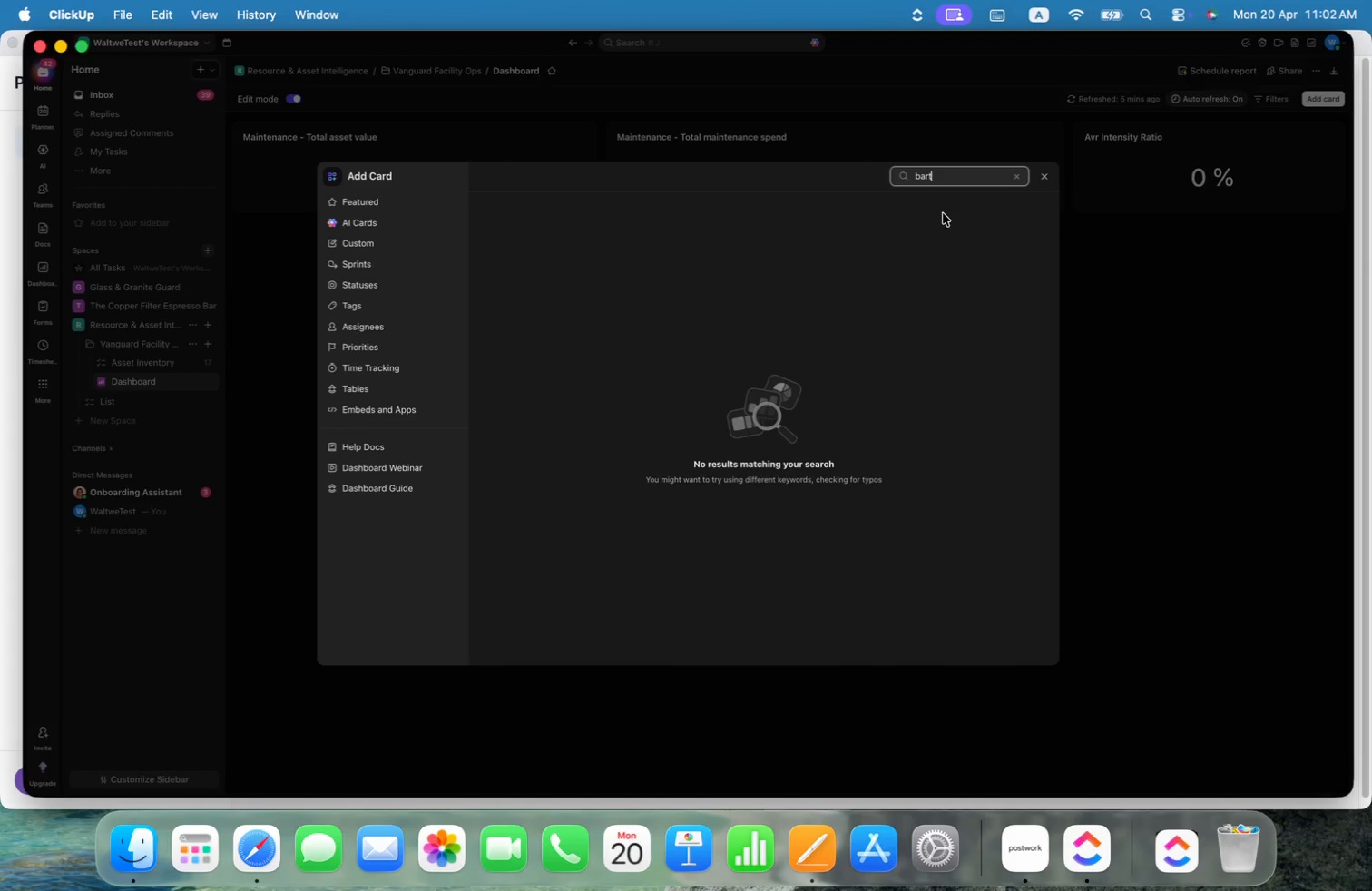 
key(Backspace)
 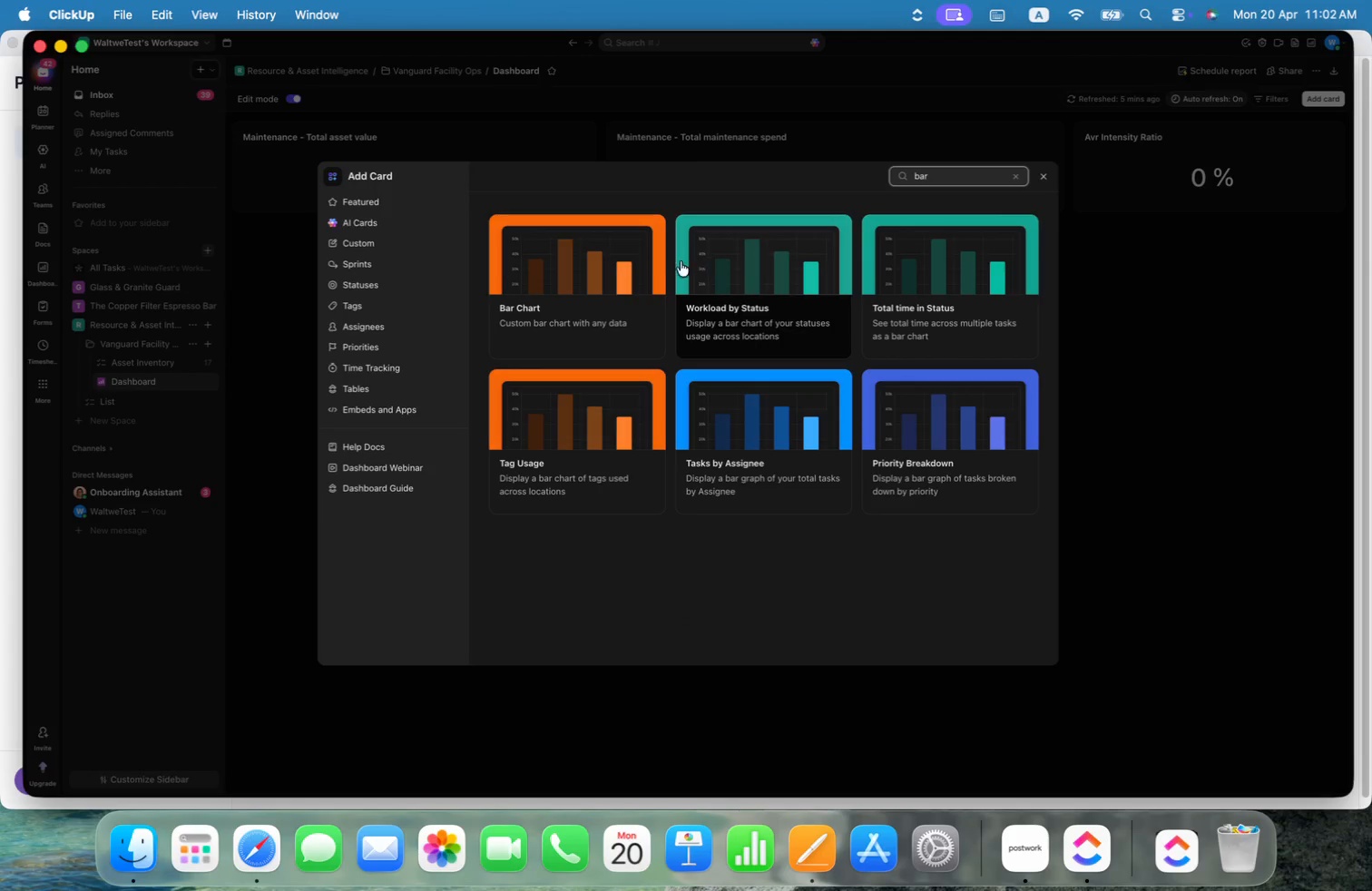 
left_click([583, 275])
 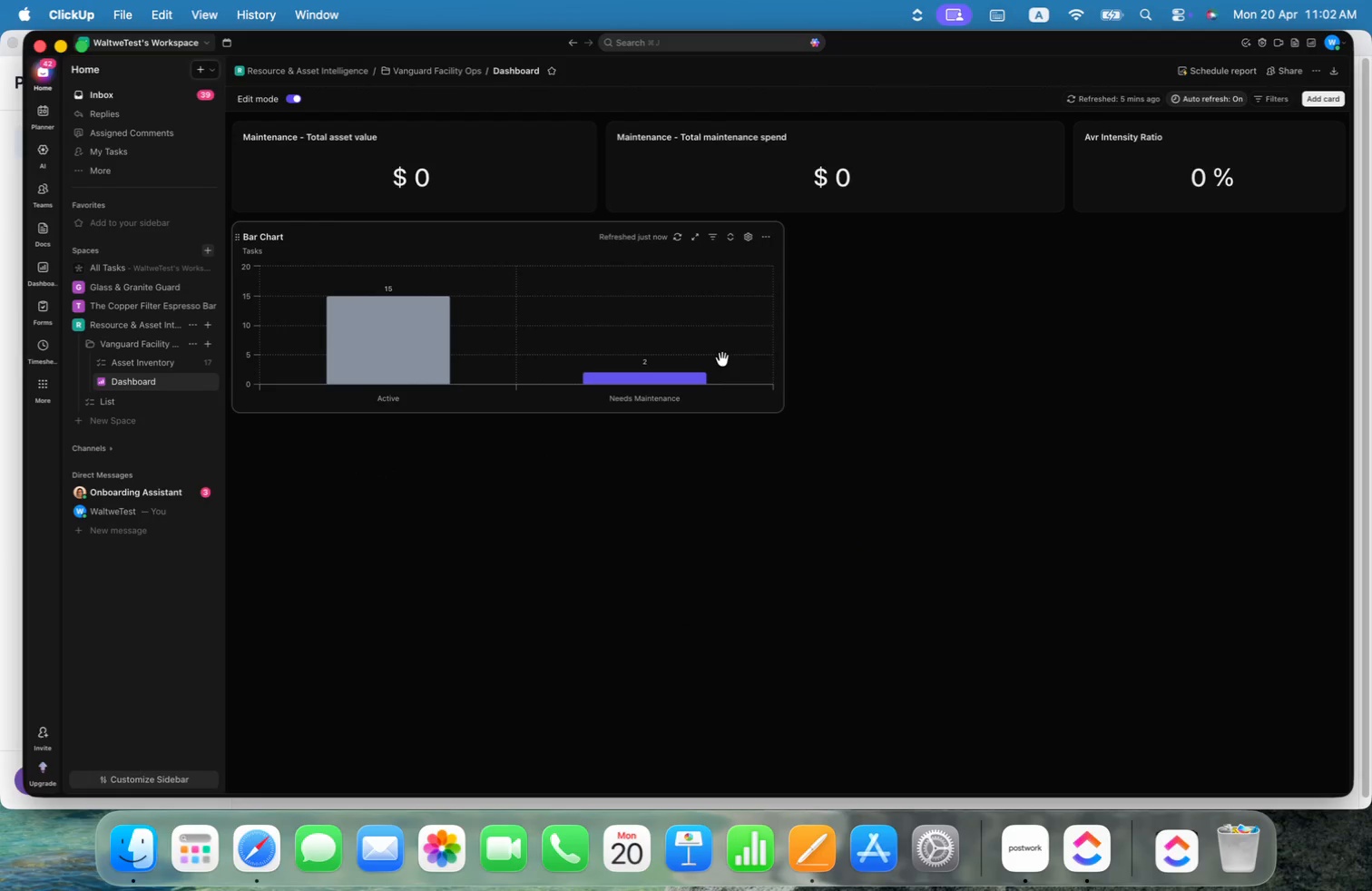 
left_click([747, 240])
 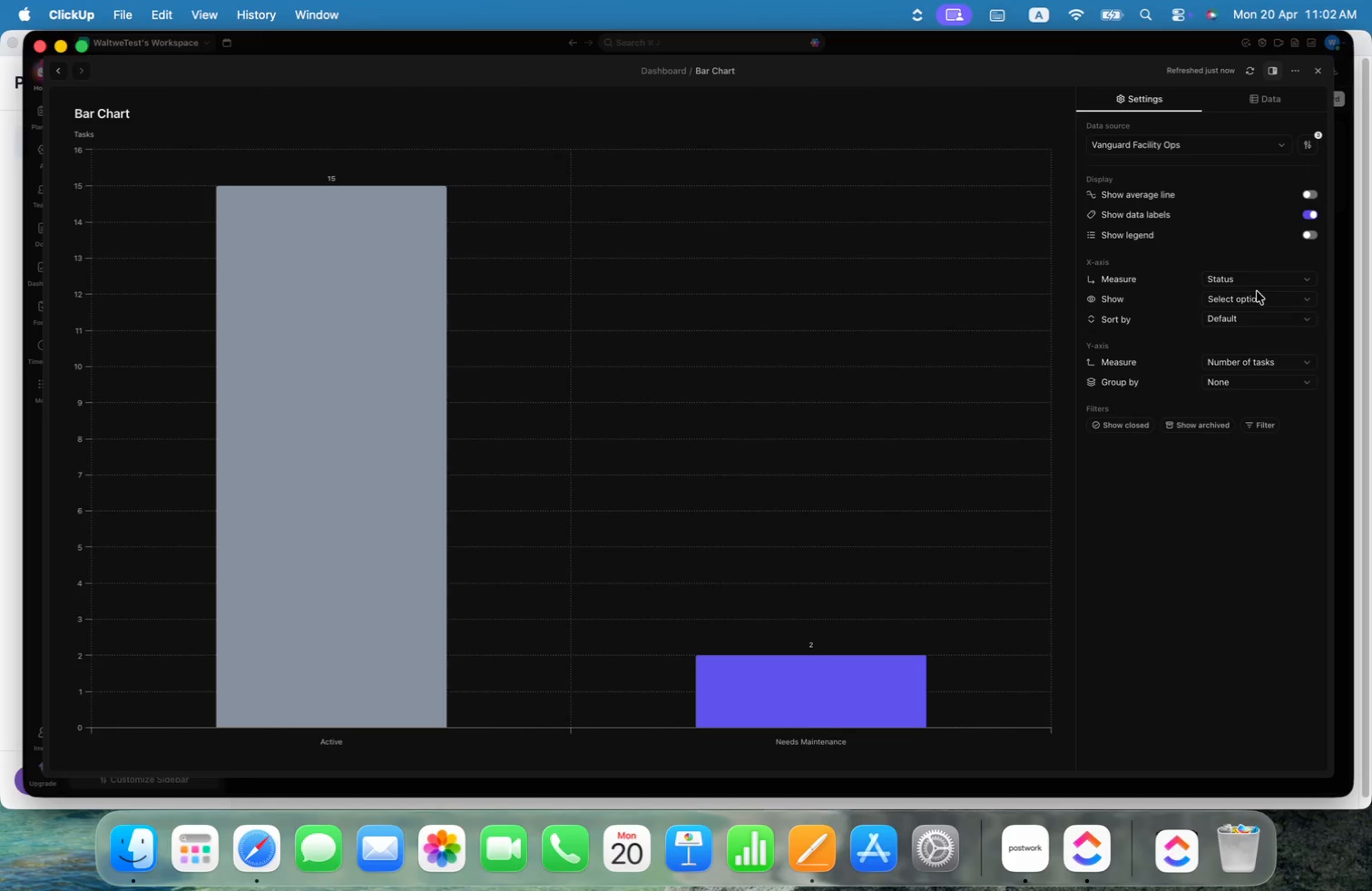 
left_click([1260, 298])
 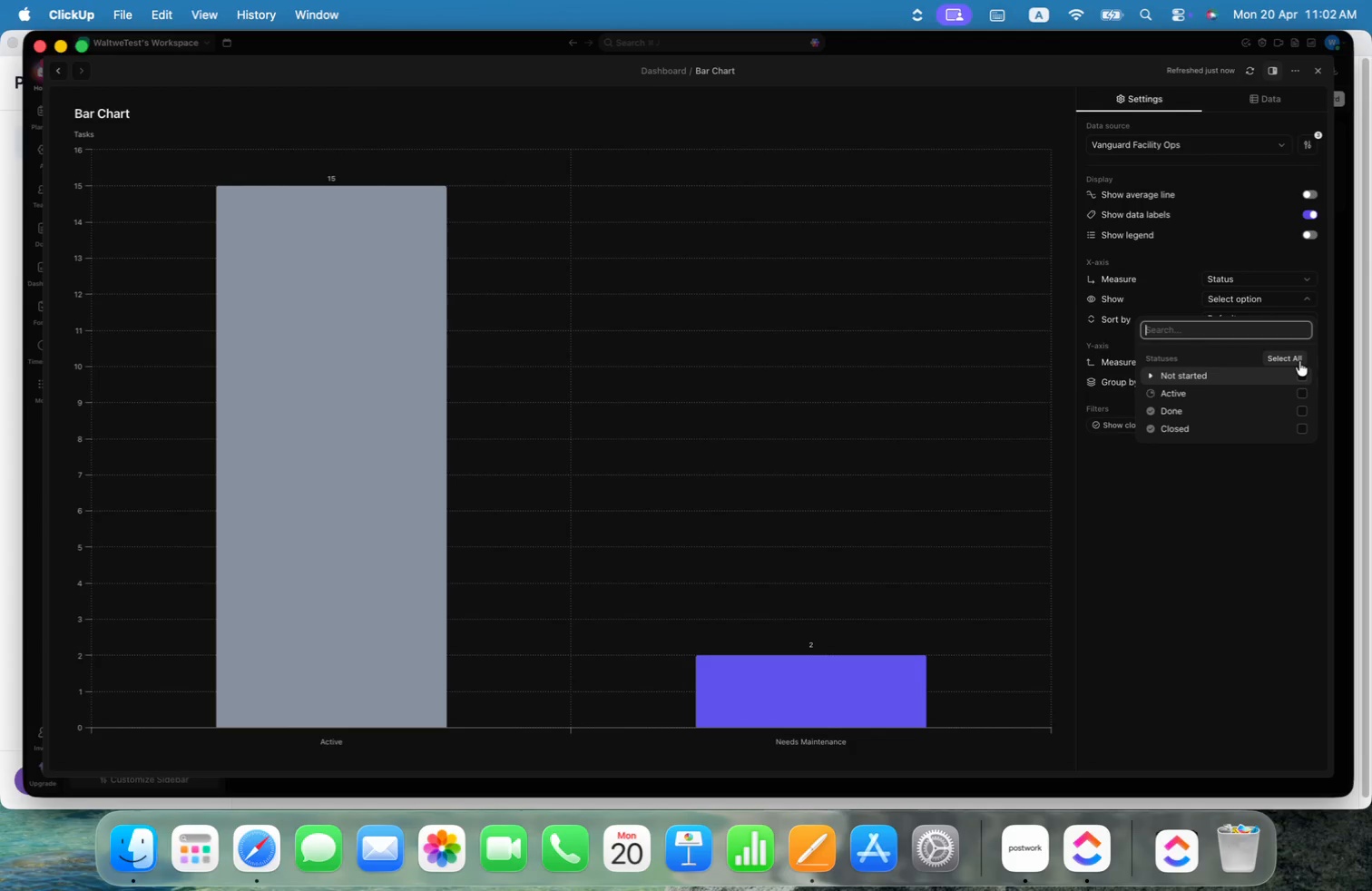 
left_click([1299, 361])
 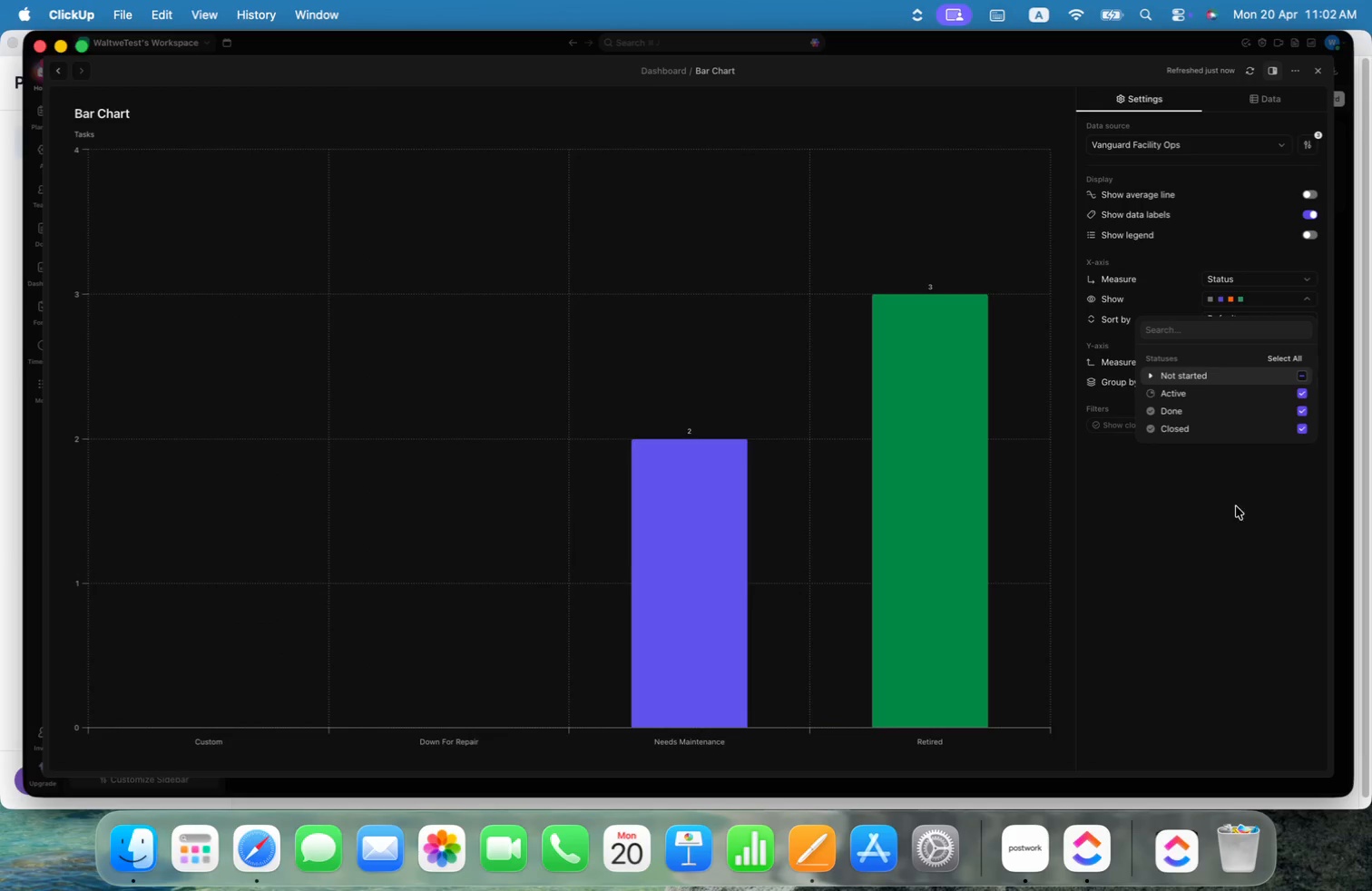 
left_click([1290, 248])
 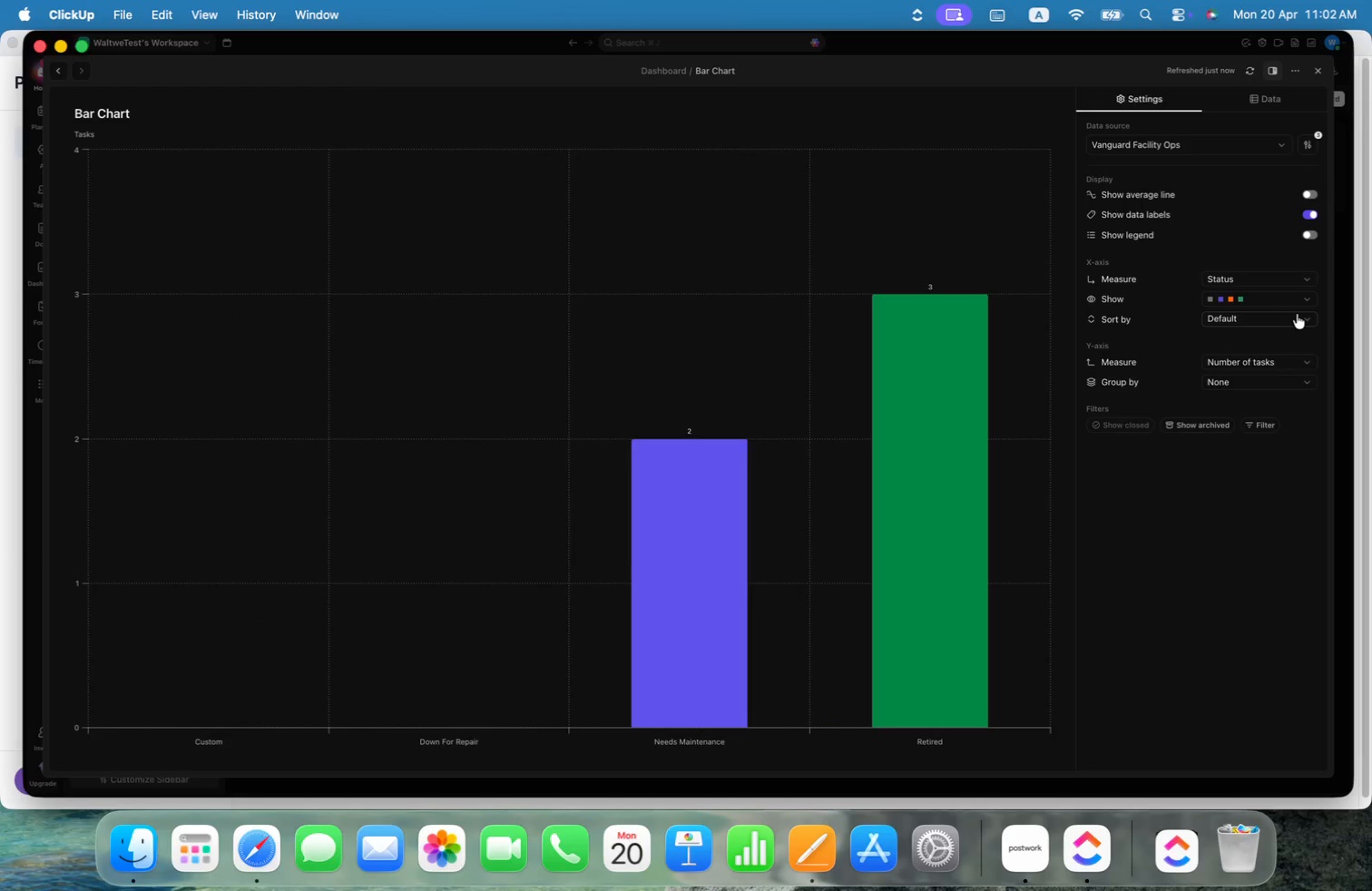 
left_click([1298, 316])
 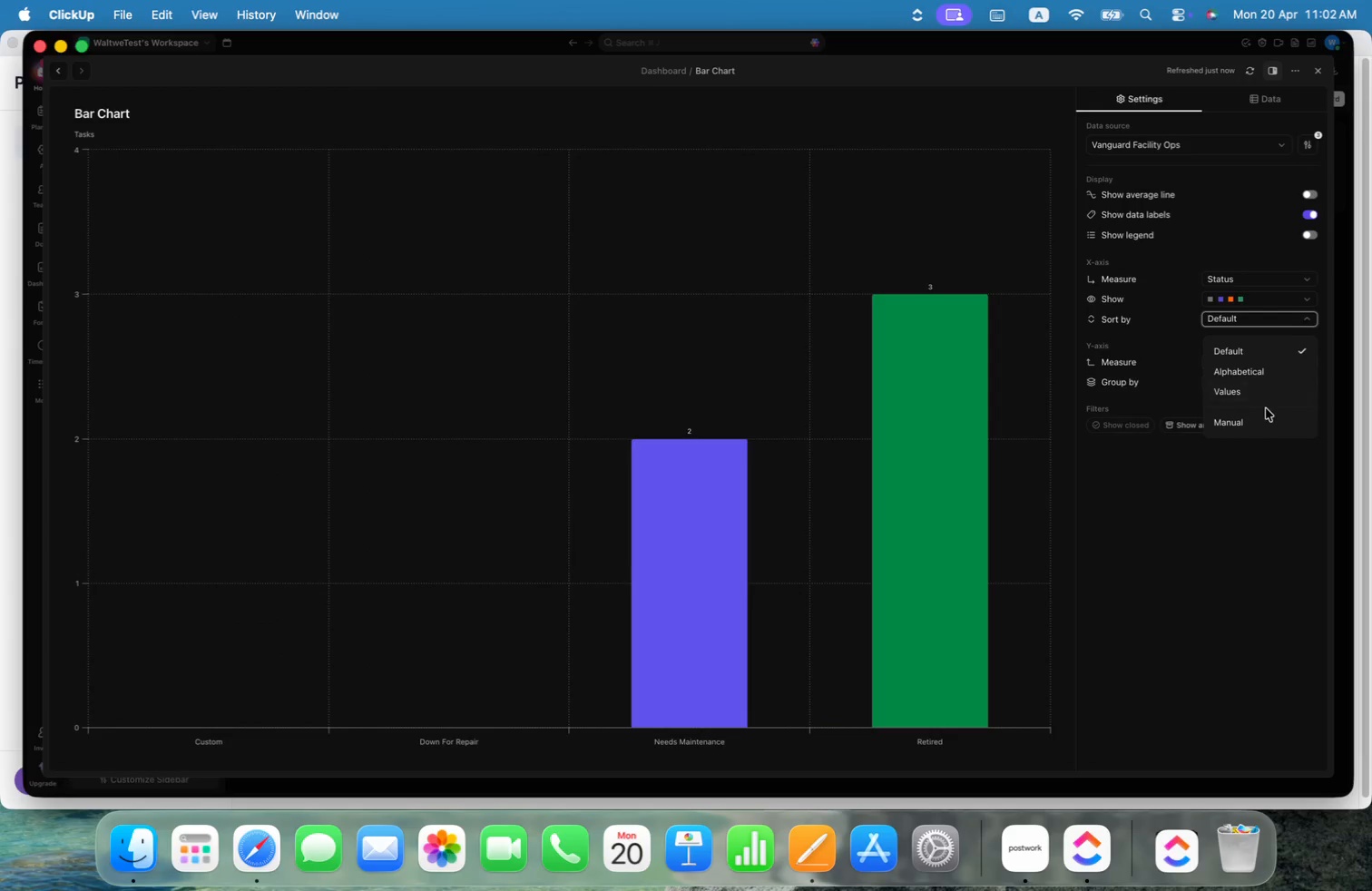 
left_click([1263, 396])
 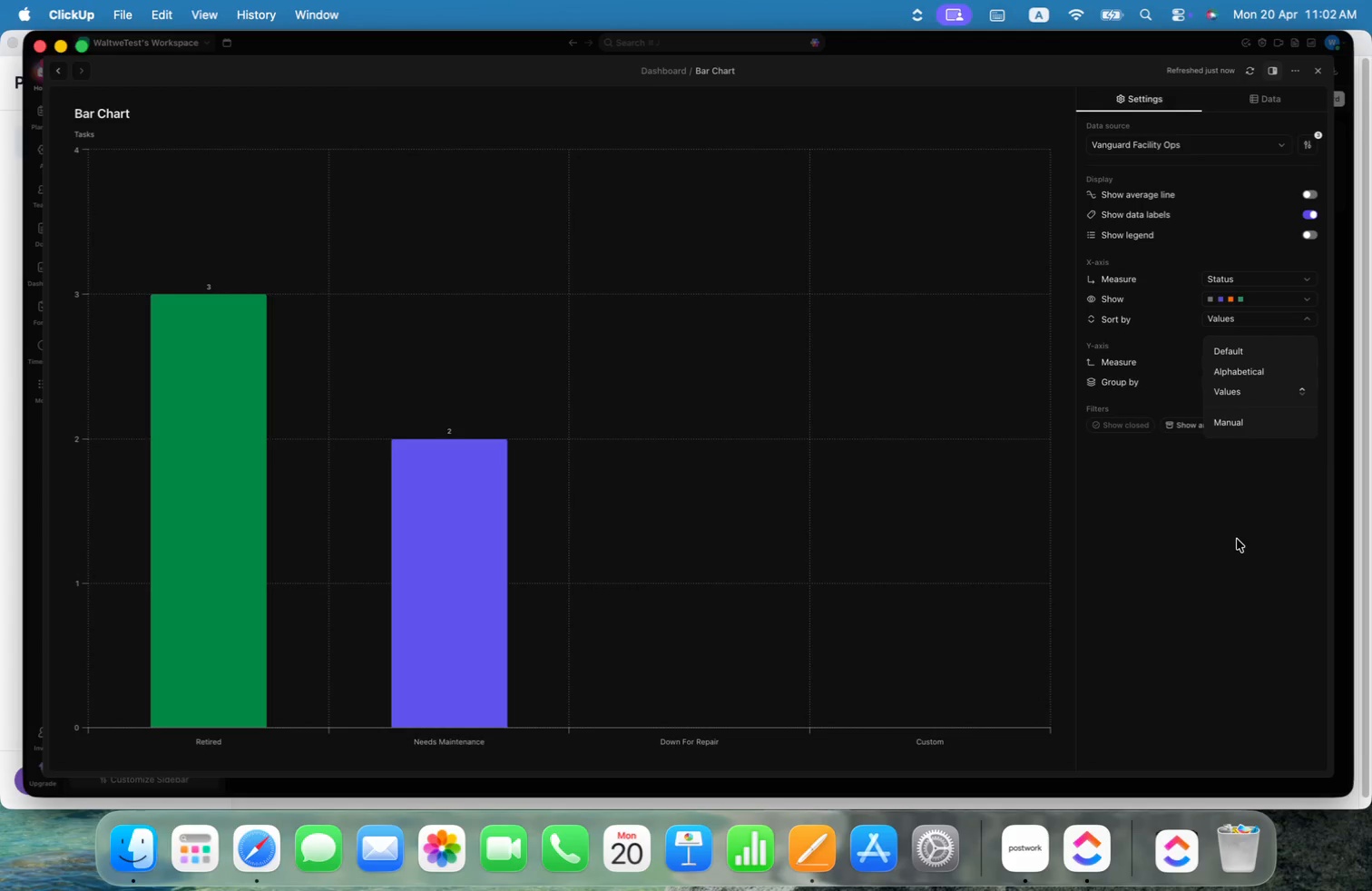 
wait(7.66)
 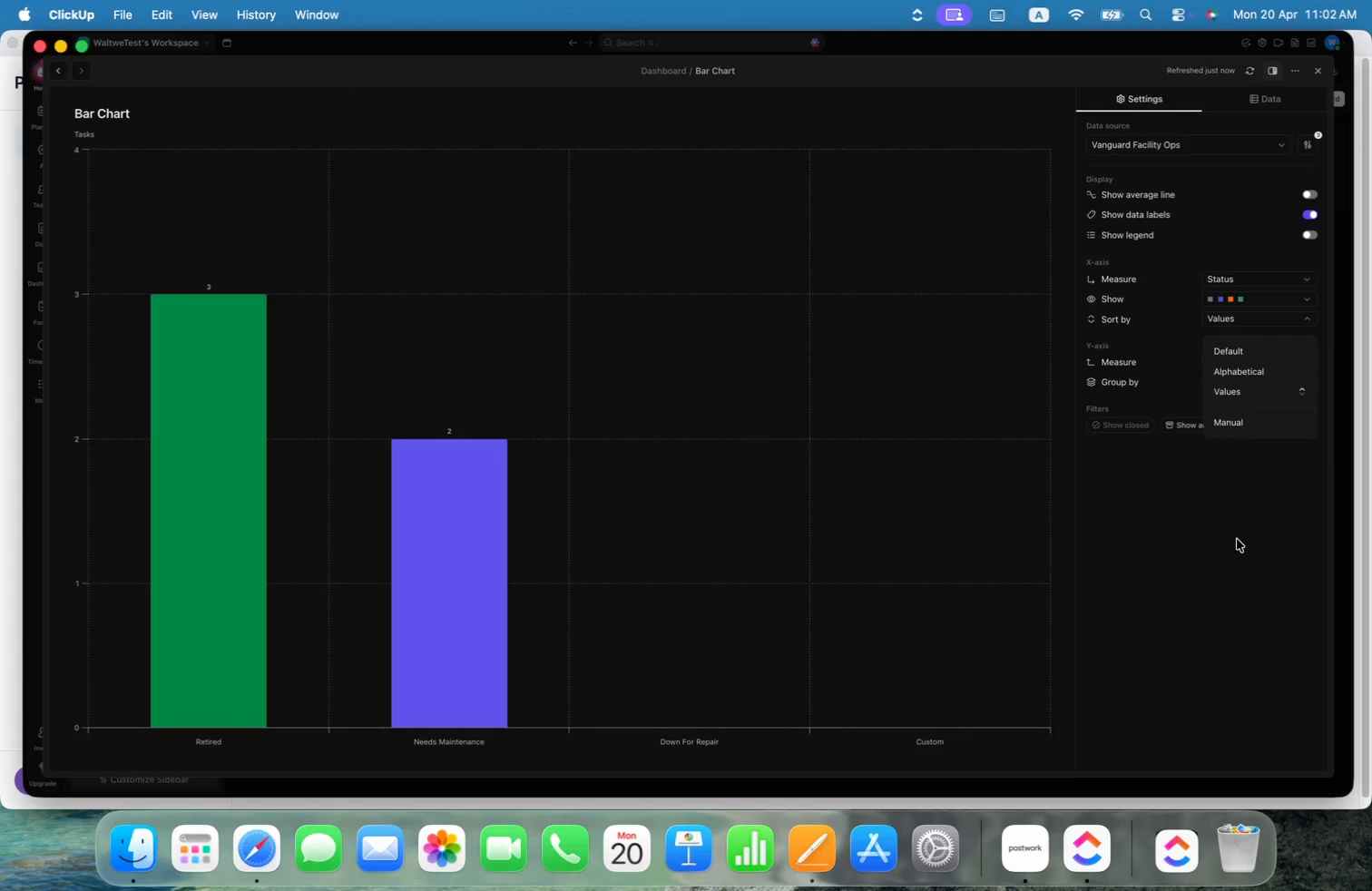 
left_click([1237, 539])
 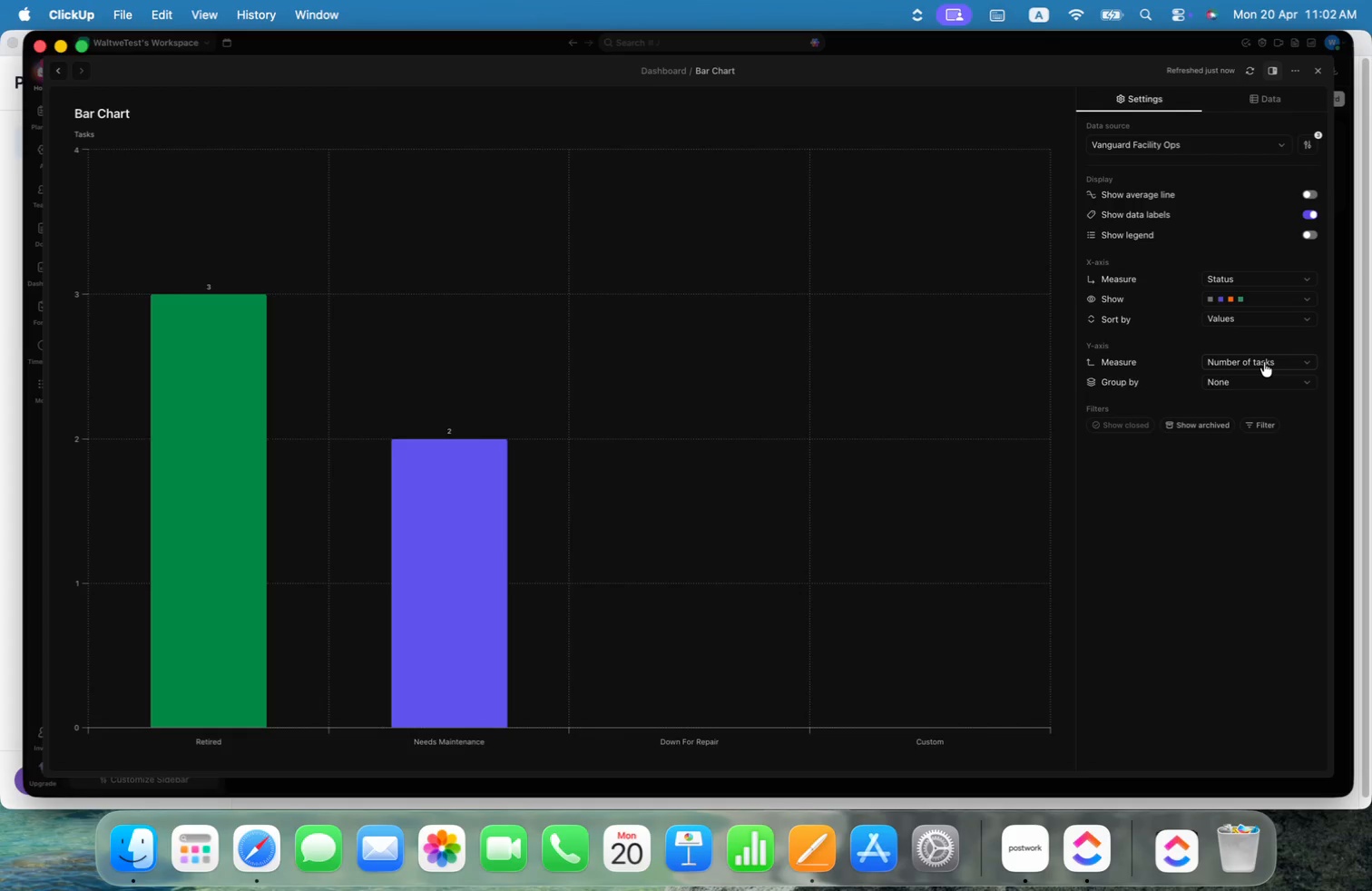 
wait(8.14)
 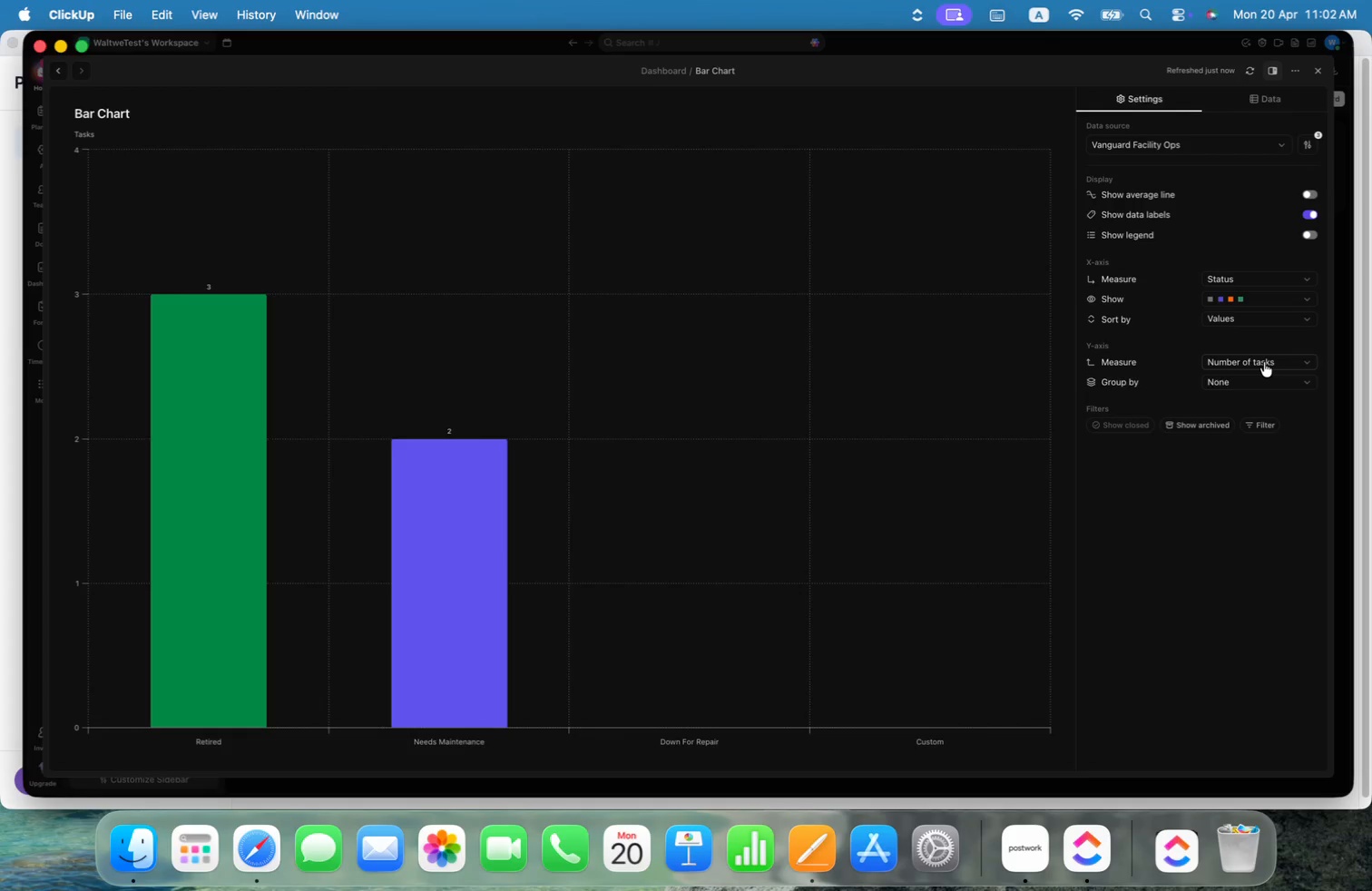 
left_click([1266, 502])
 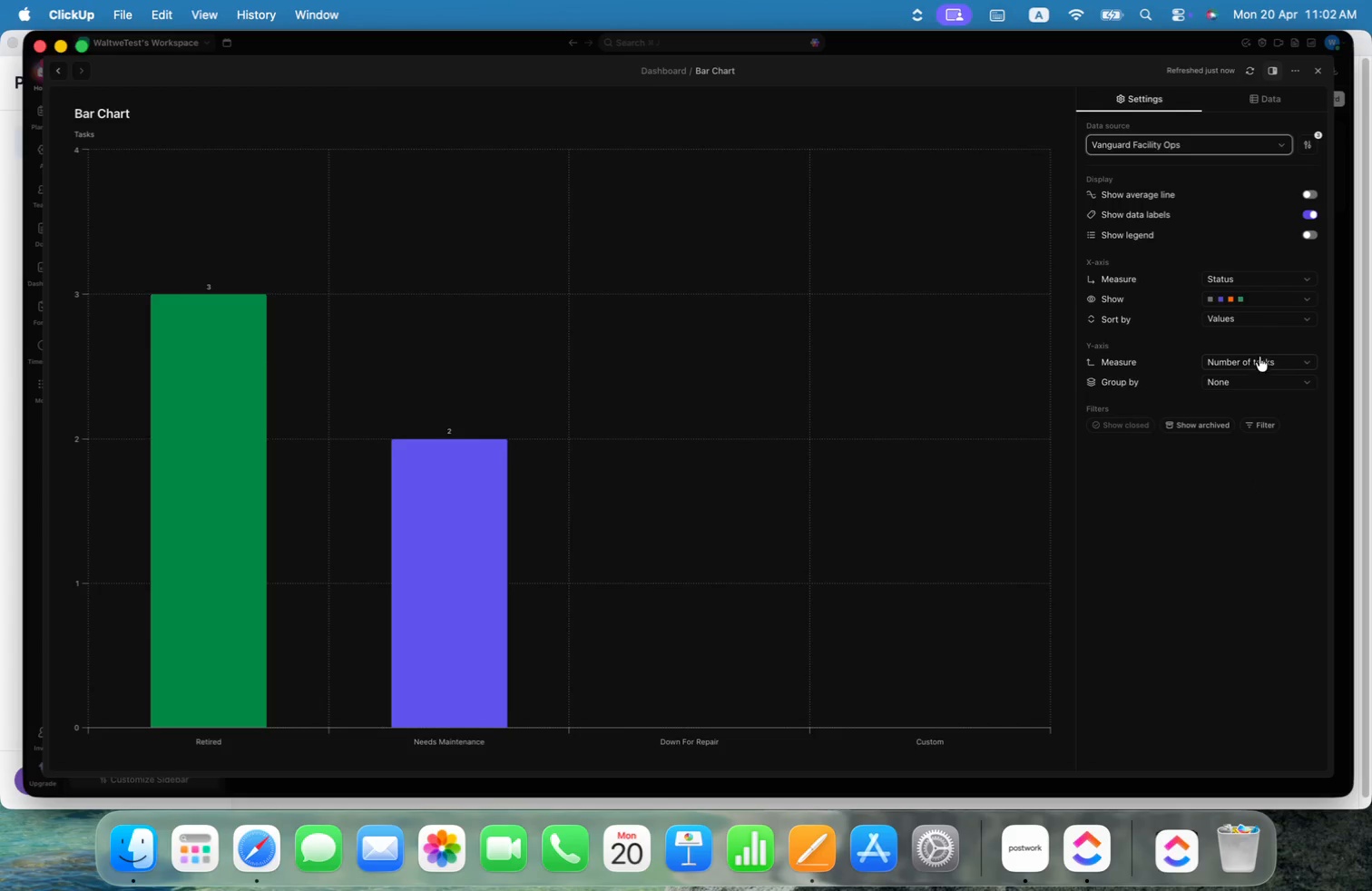 
left_click([1261, 356])
 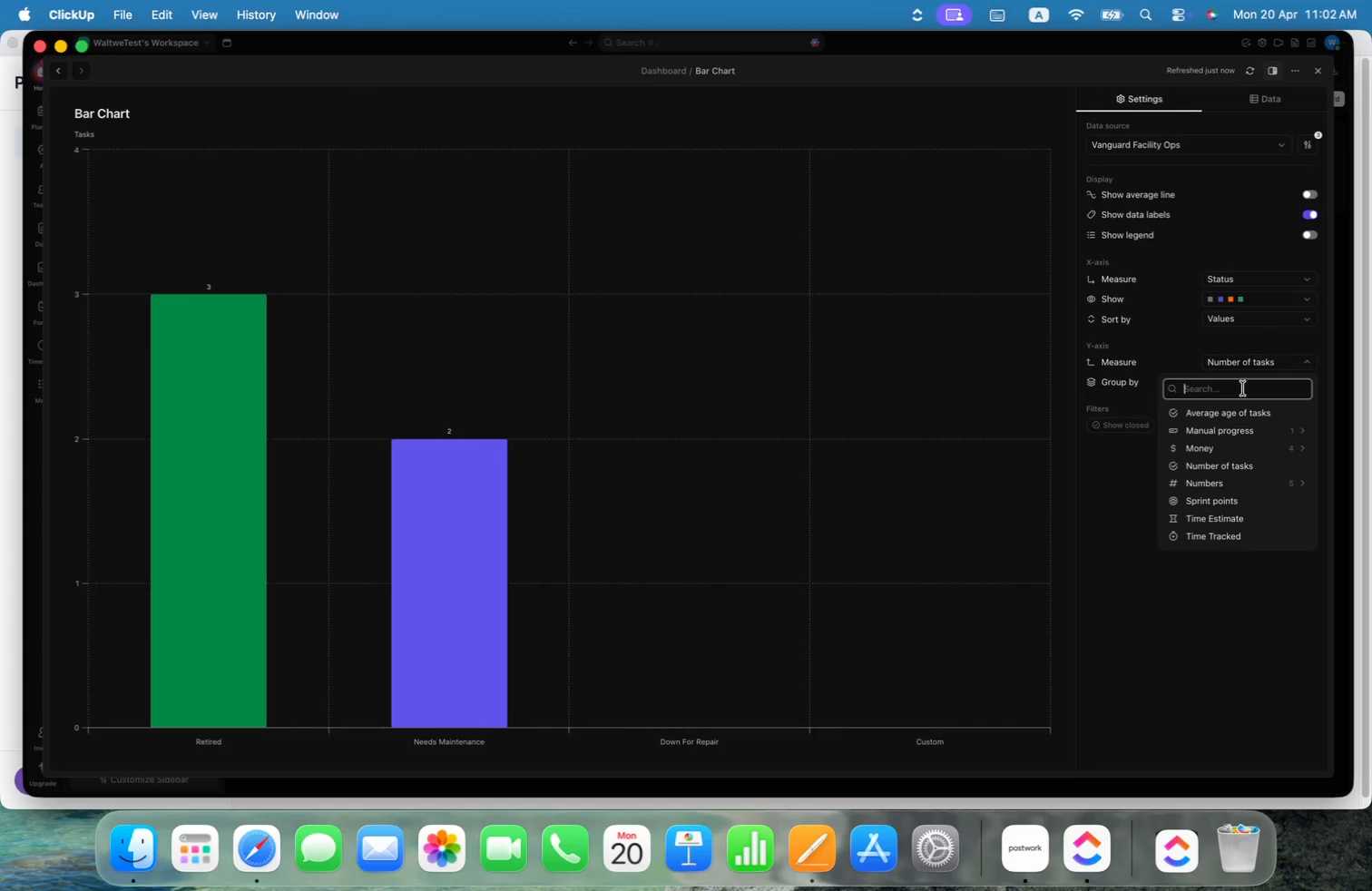 
left_click([1233, 407])
 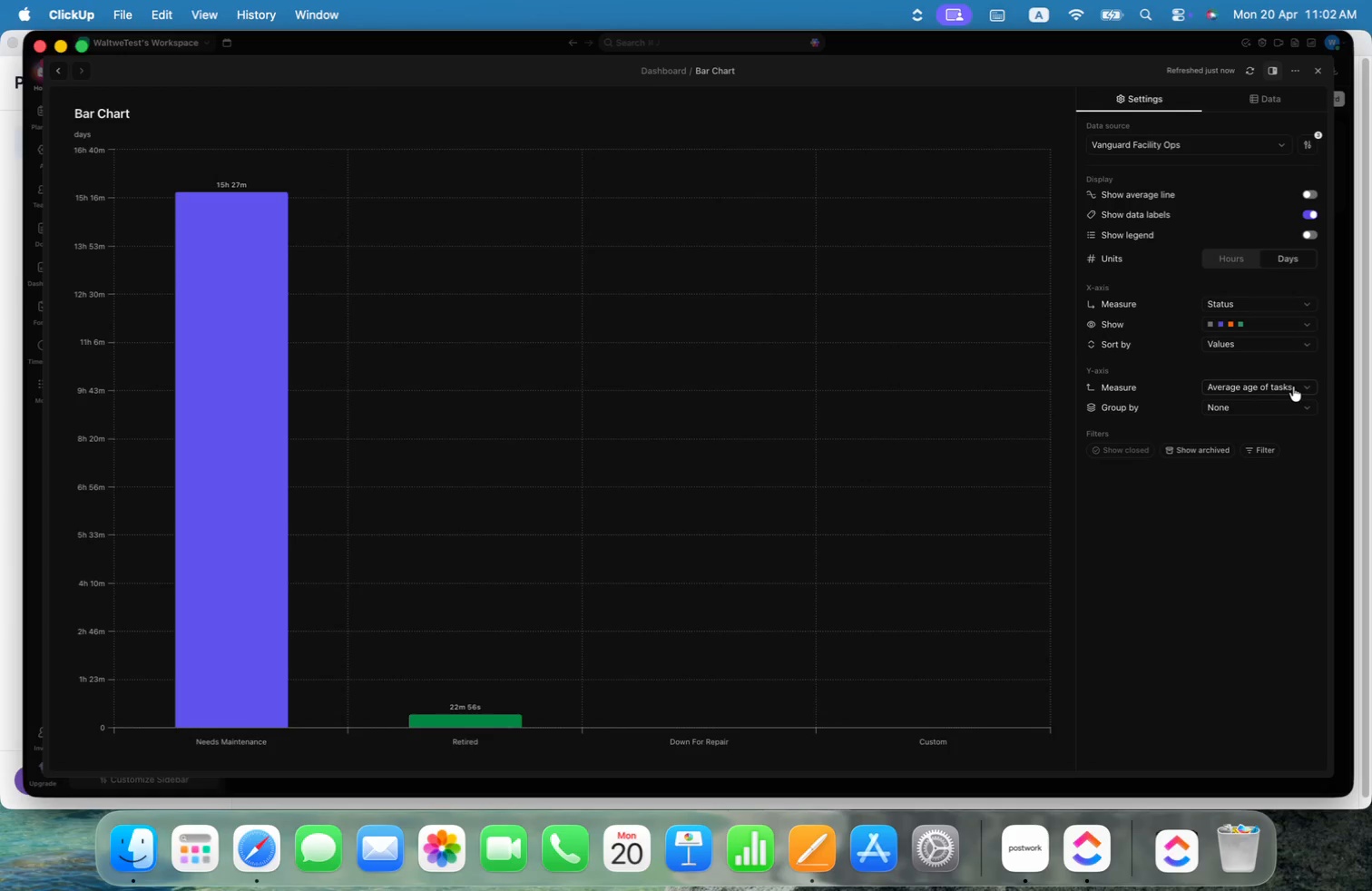 
left_click([1293, 387])
 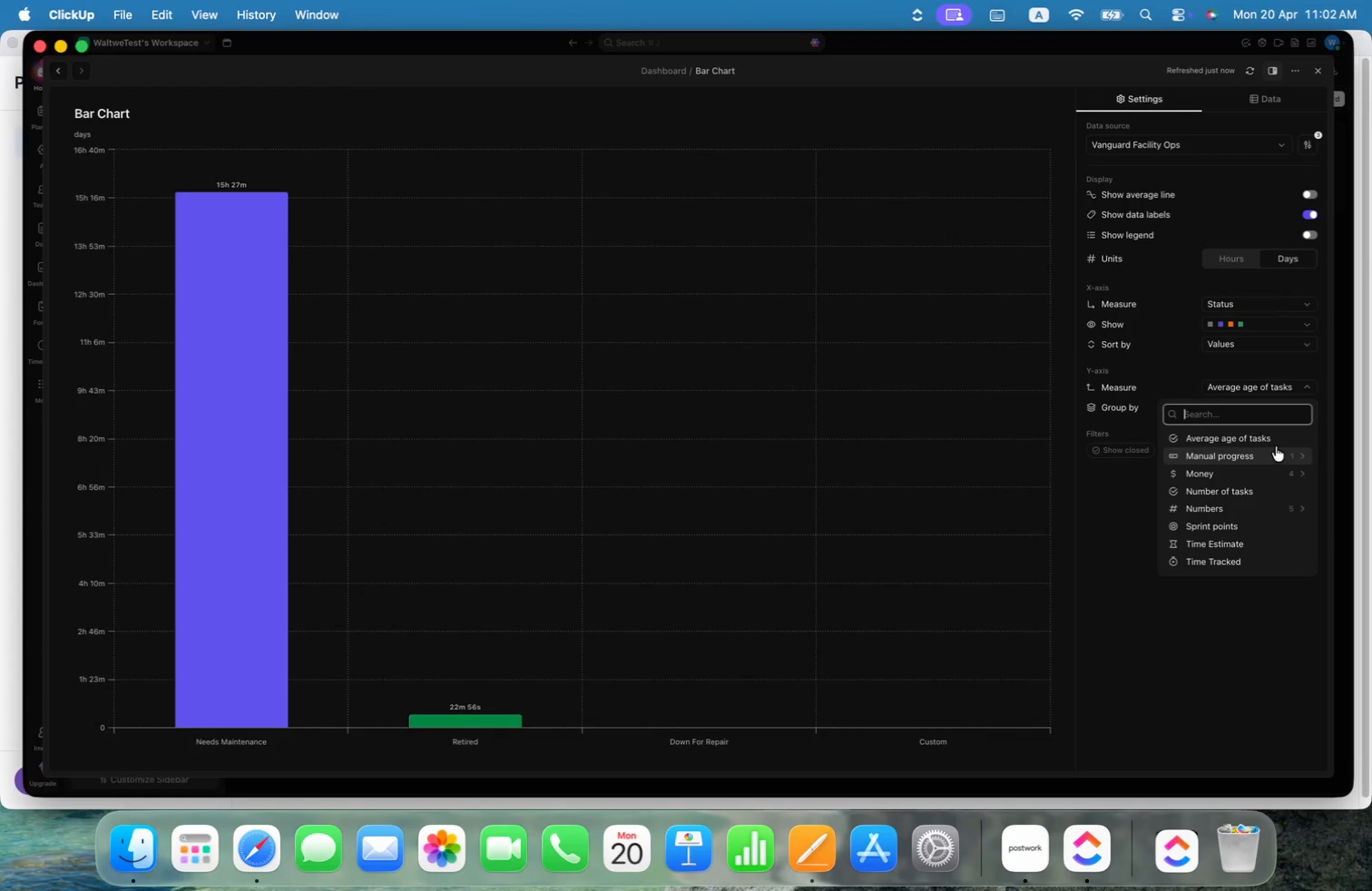 
left_click([1279, 448])
 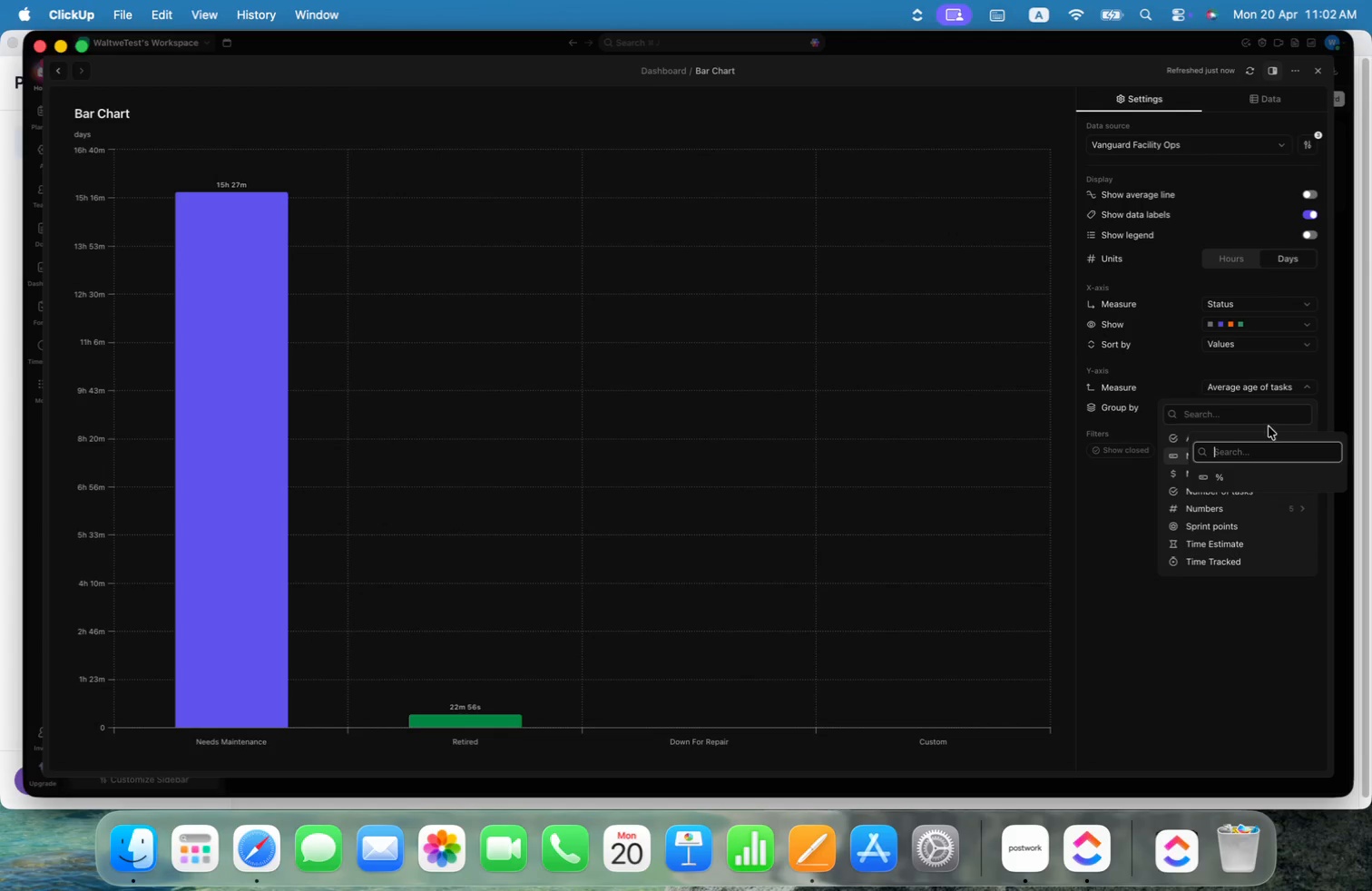 
left_click([1269, 407])
 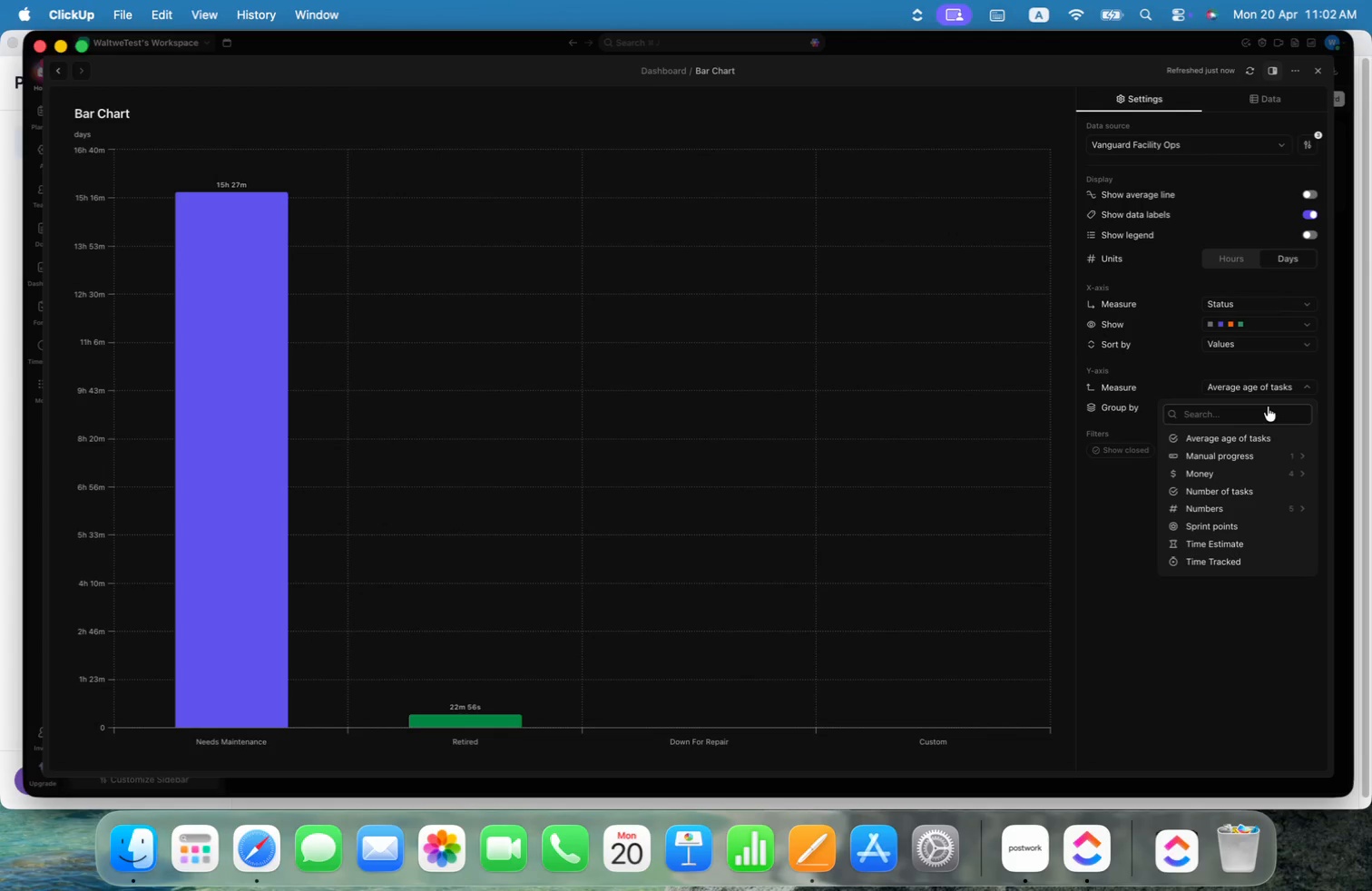 
left_click([1270, 385])
 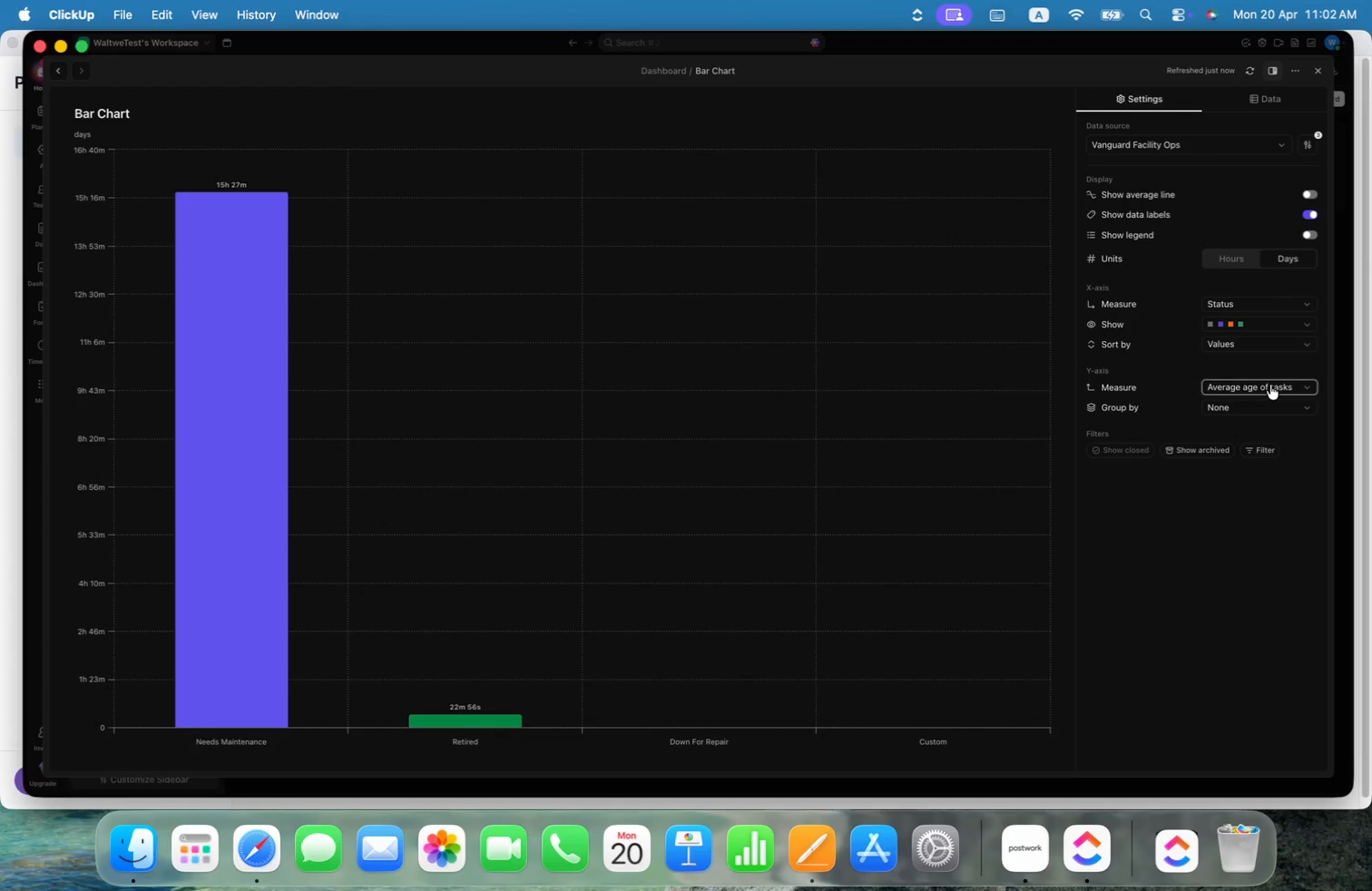 
left_click([1270, 385])
 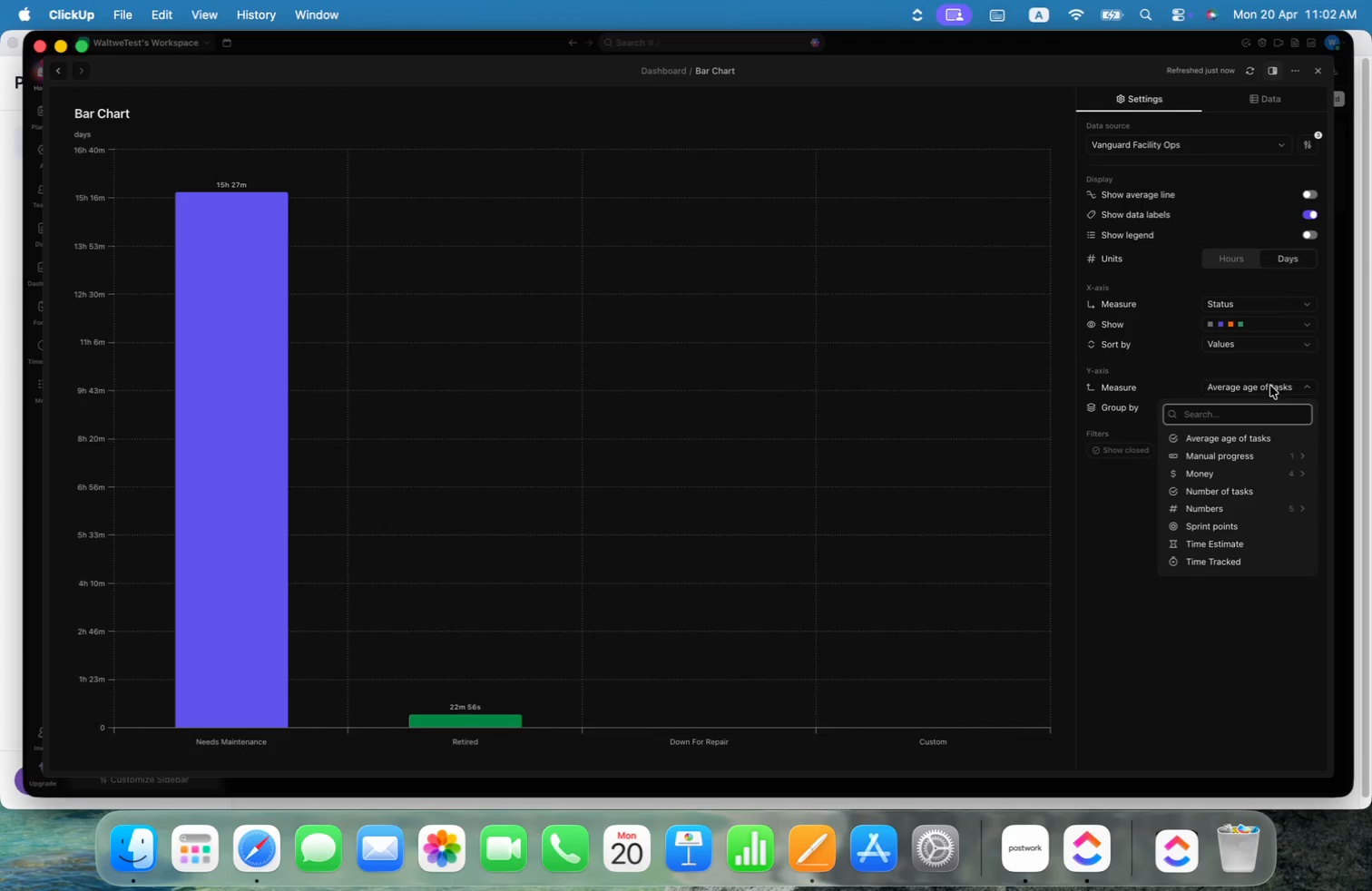 
left_click([1255, 661])
 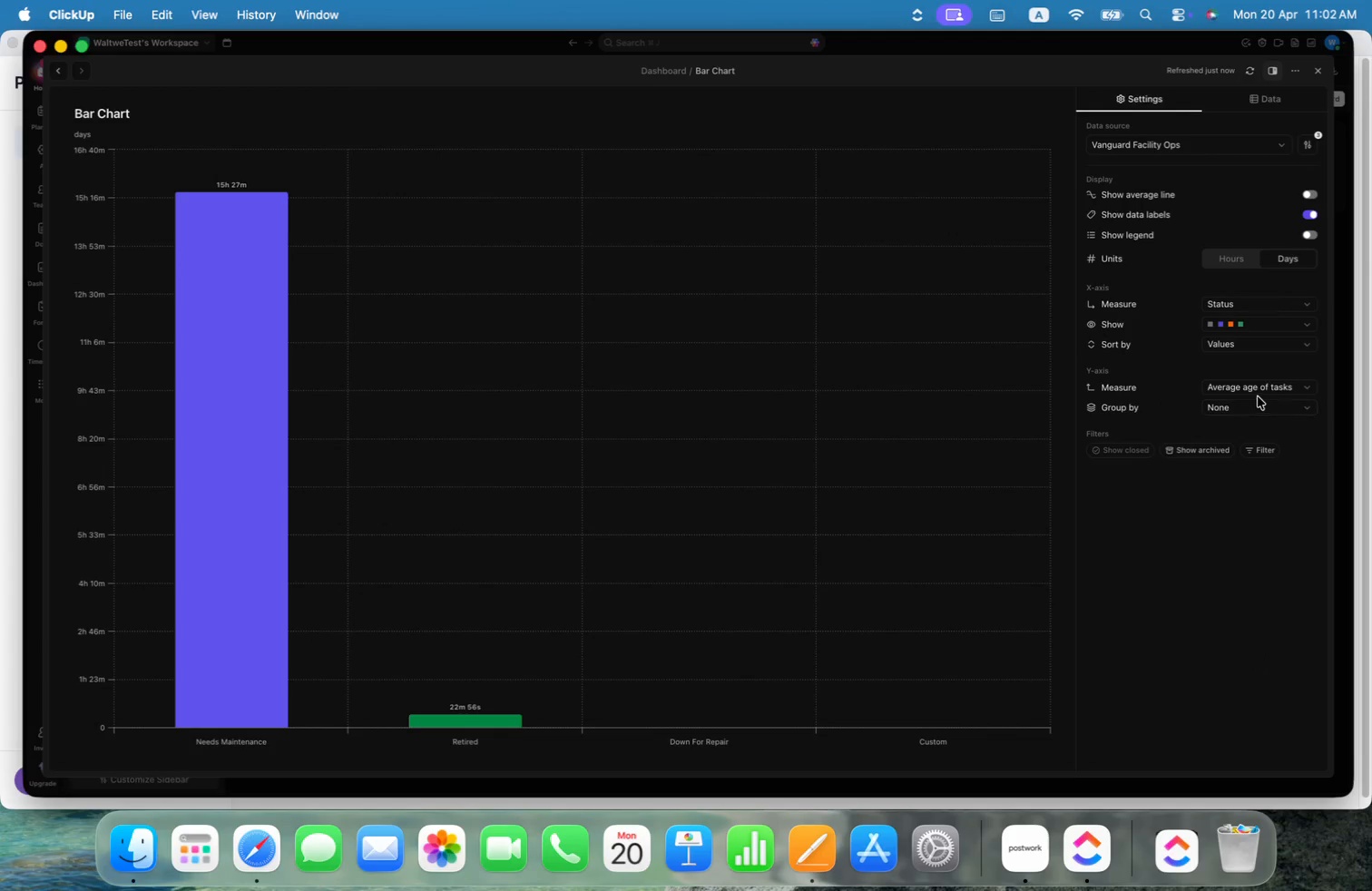 
left_click([1259, 407])
 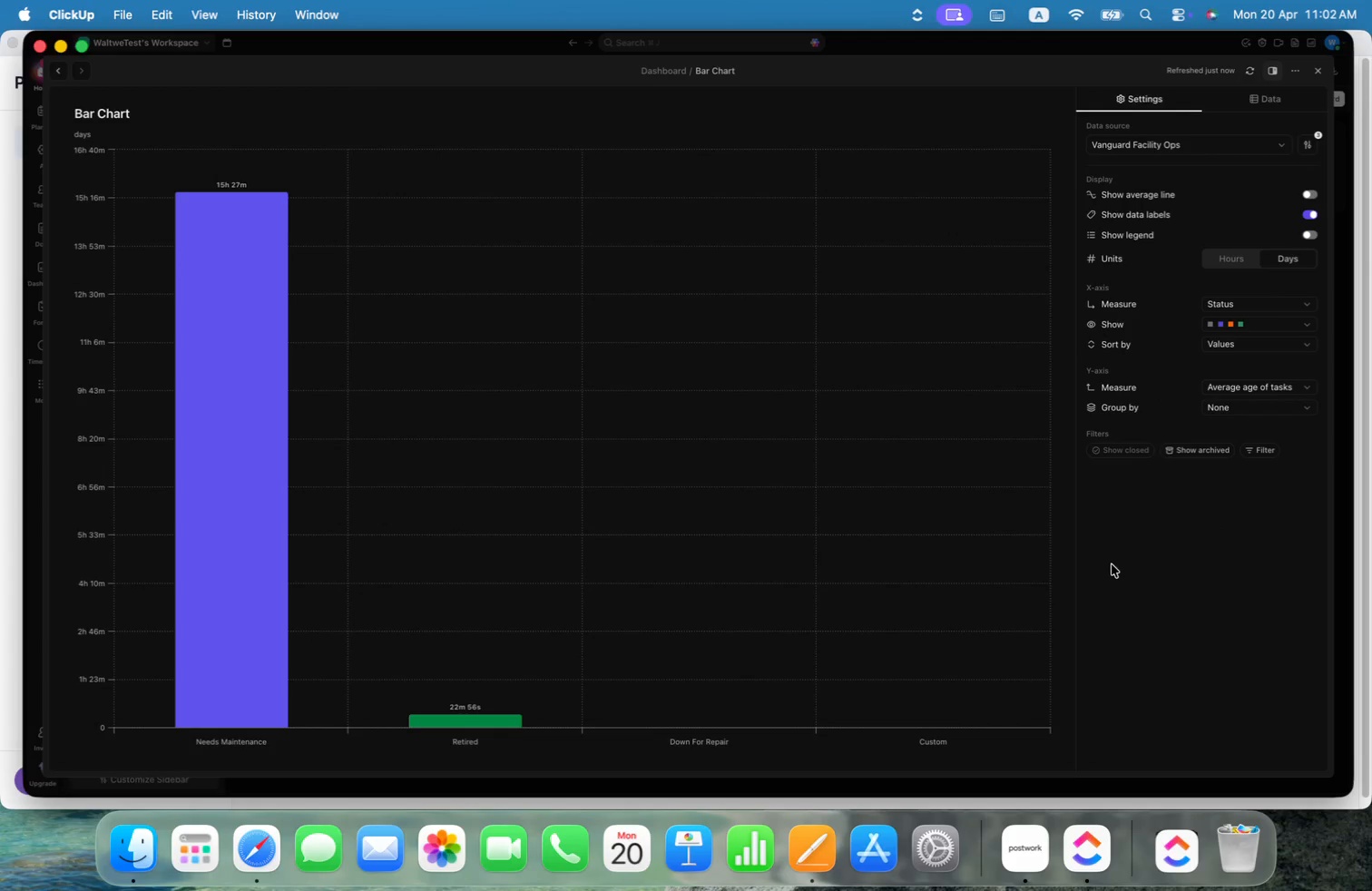 
key(Meta+CommandLeft)
 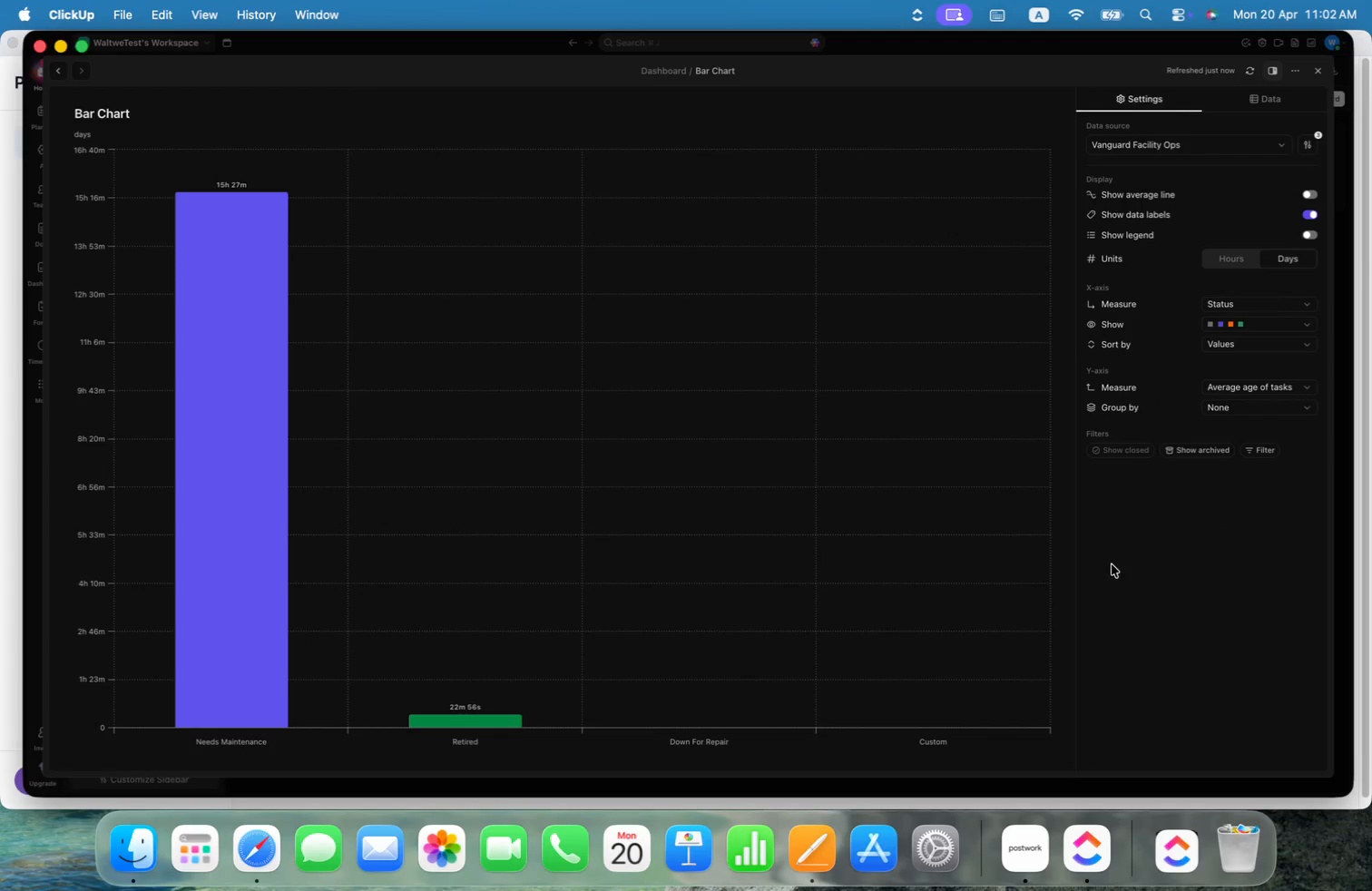 
key(Meta+Z)
 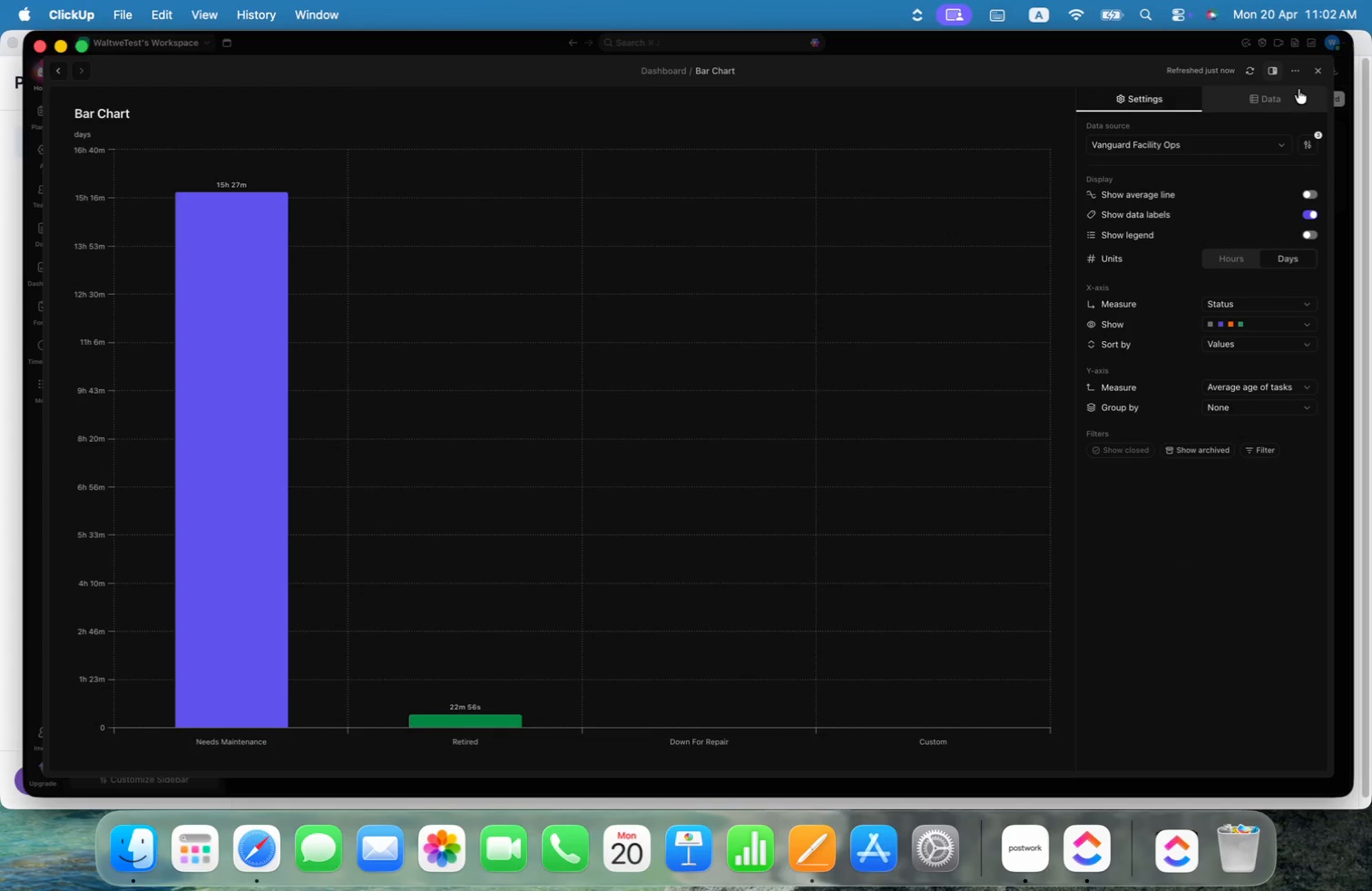 
left_click([1319, 67])
 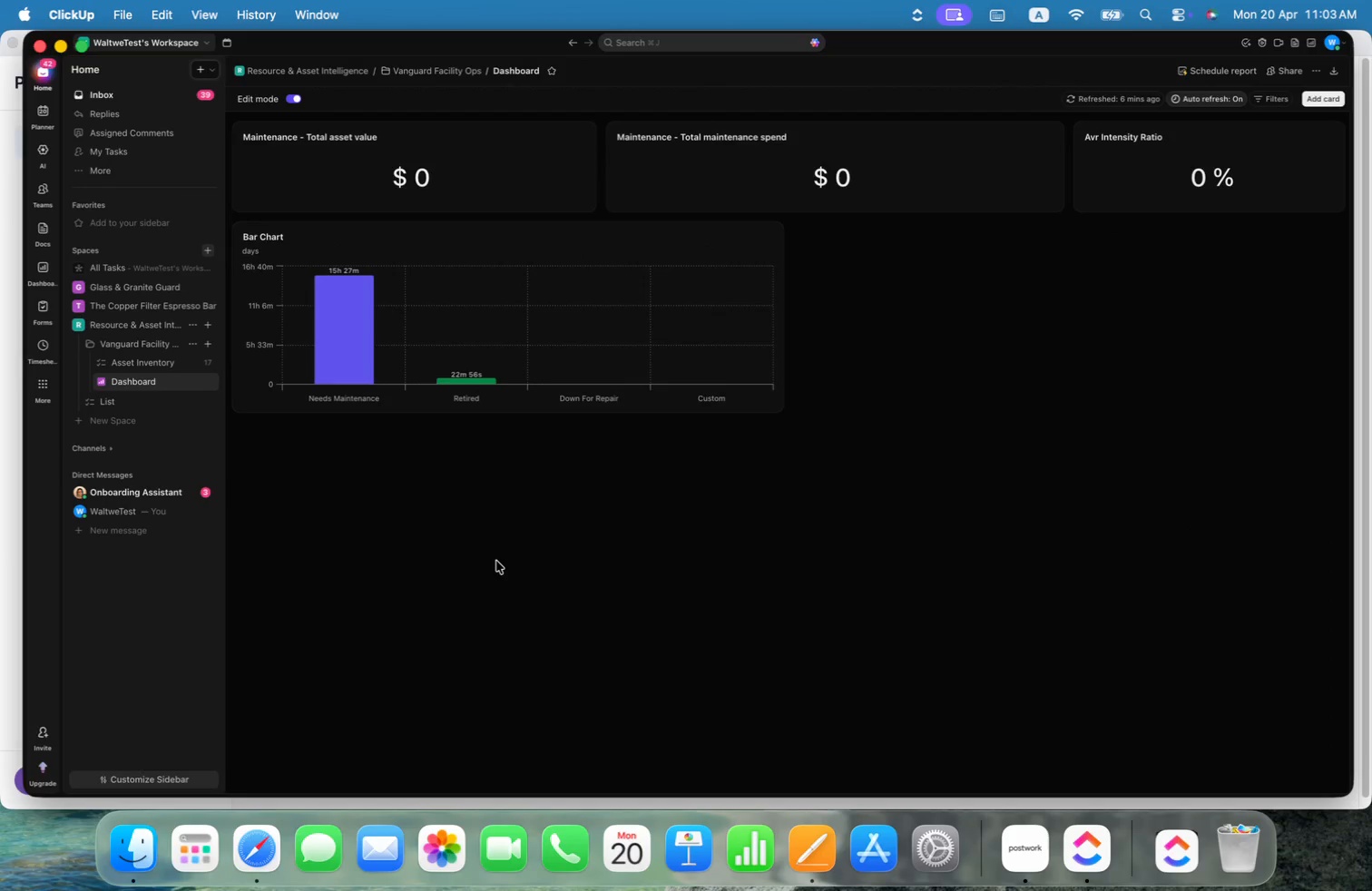 
left_click_drag(start_coordinate=[785, 335], to_coordinate=[1324, 336])
 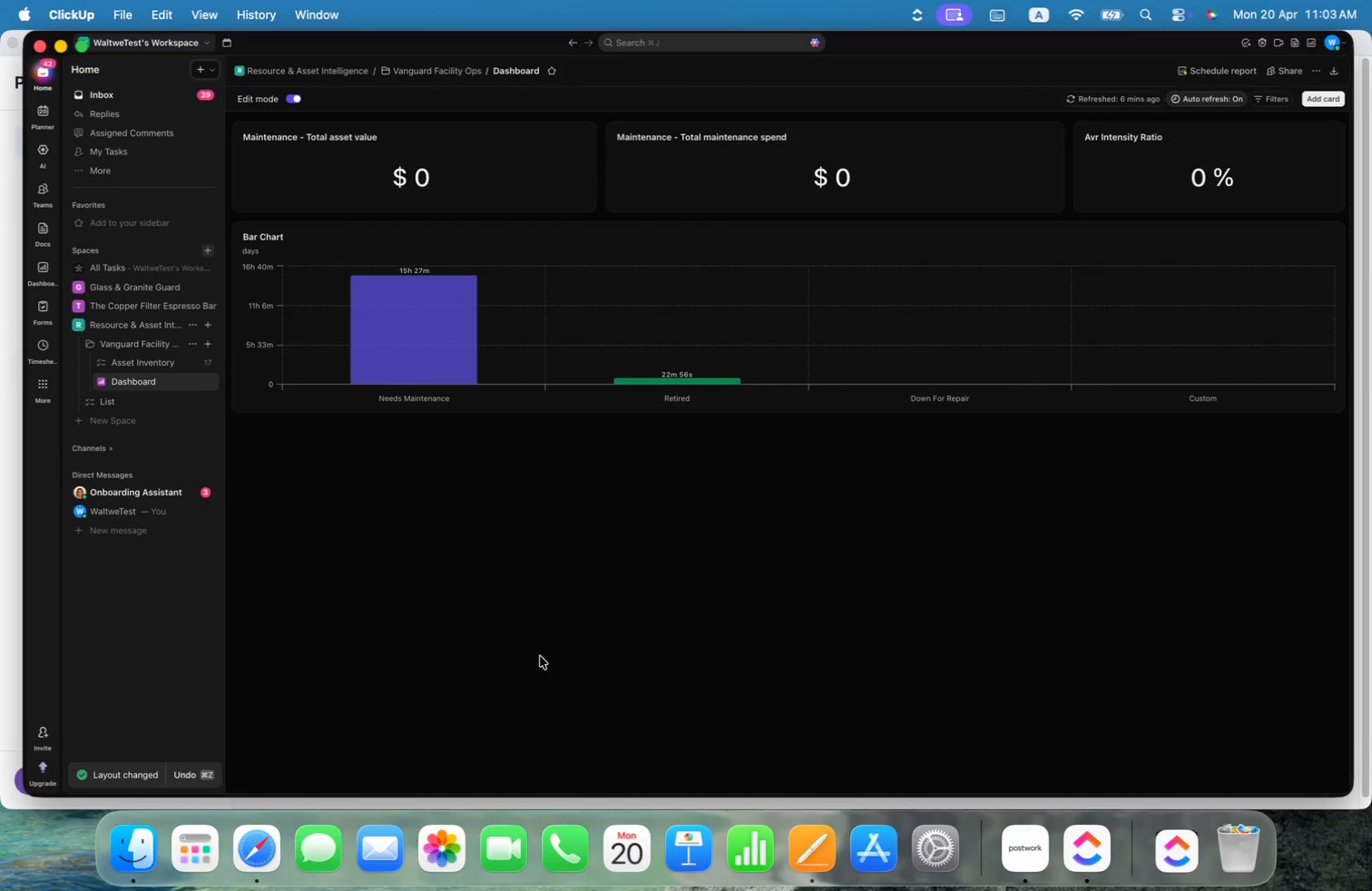 
scroll: coordinate [910, 555], scroll_direction: up, amount: 1.0
 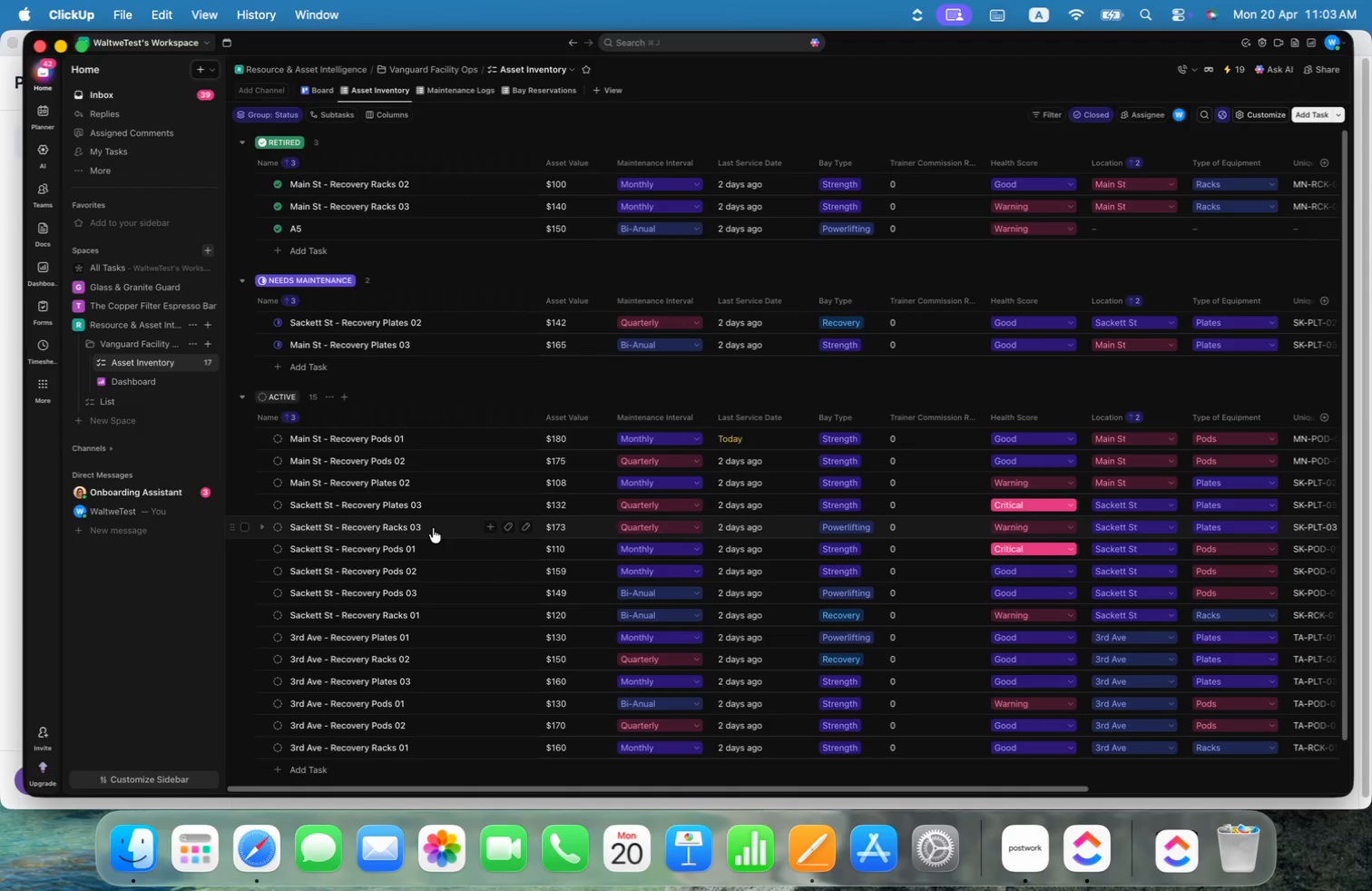 
wait(7.83)
 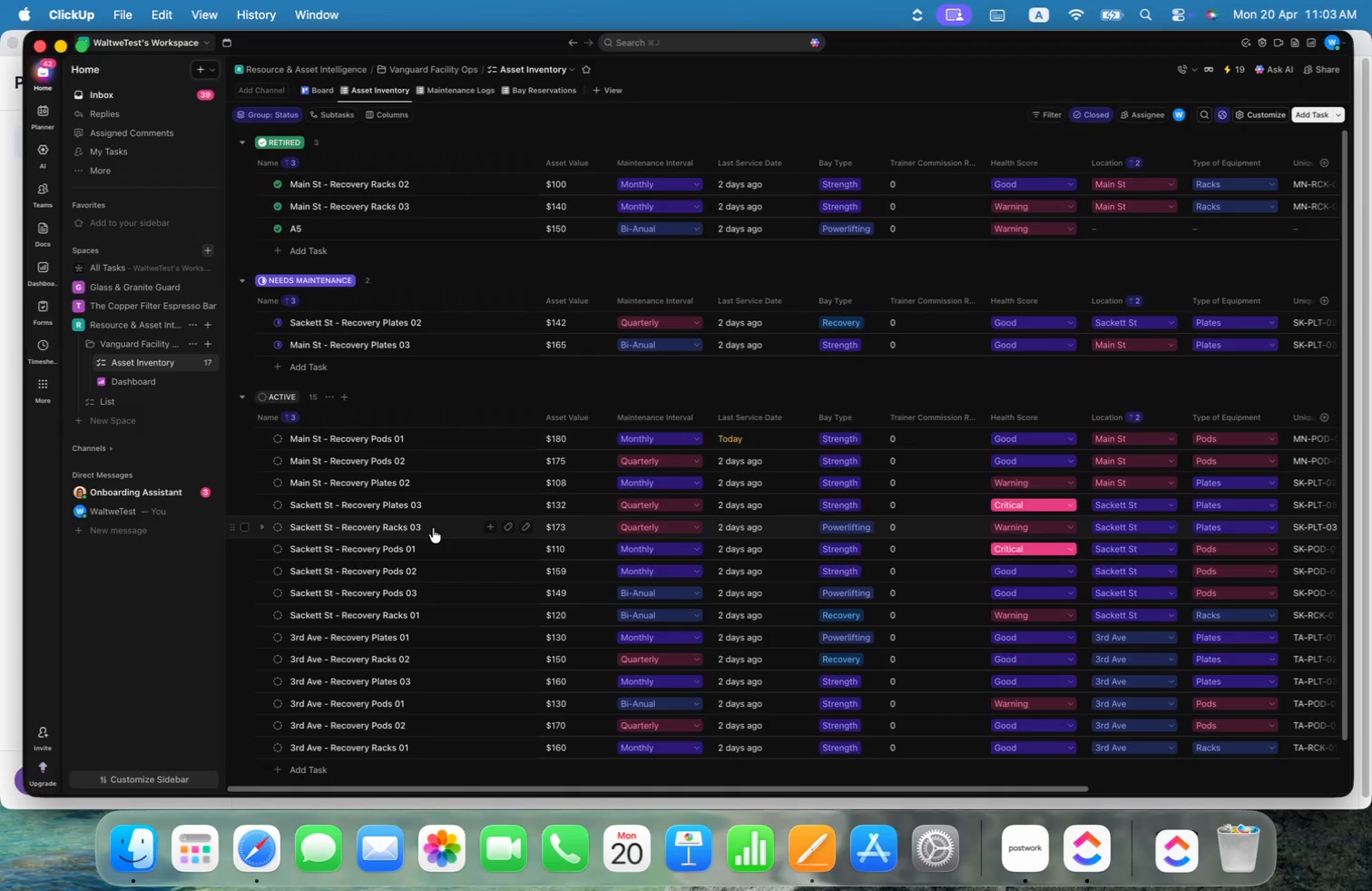 
left_click([498, 398])
 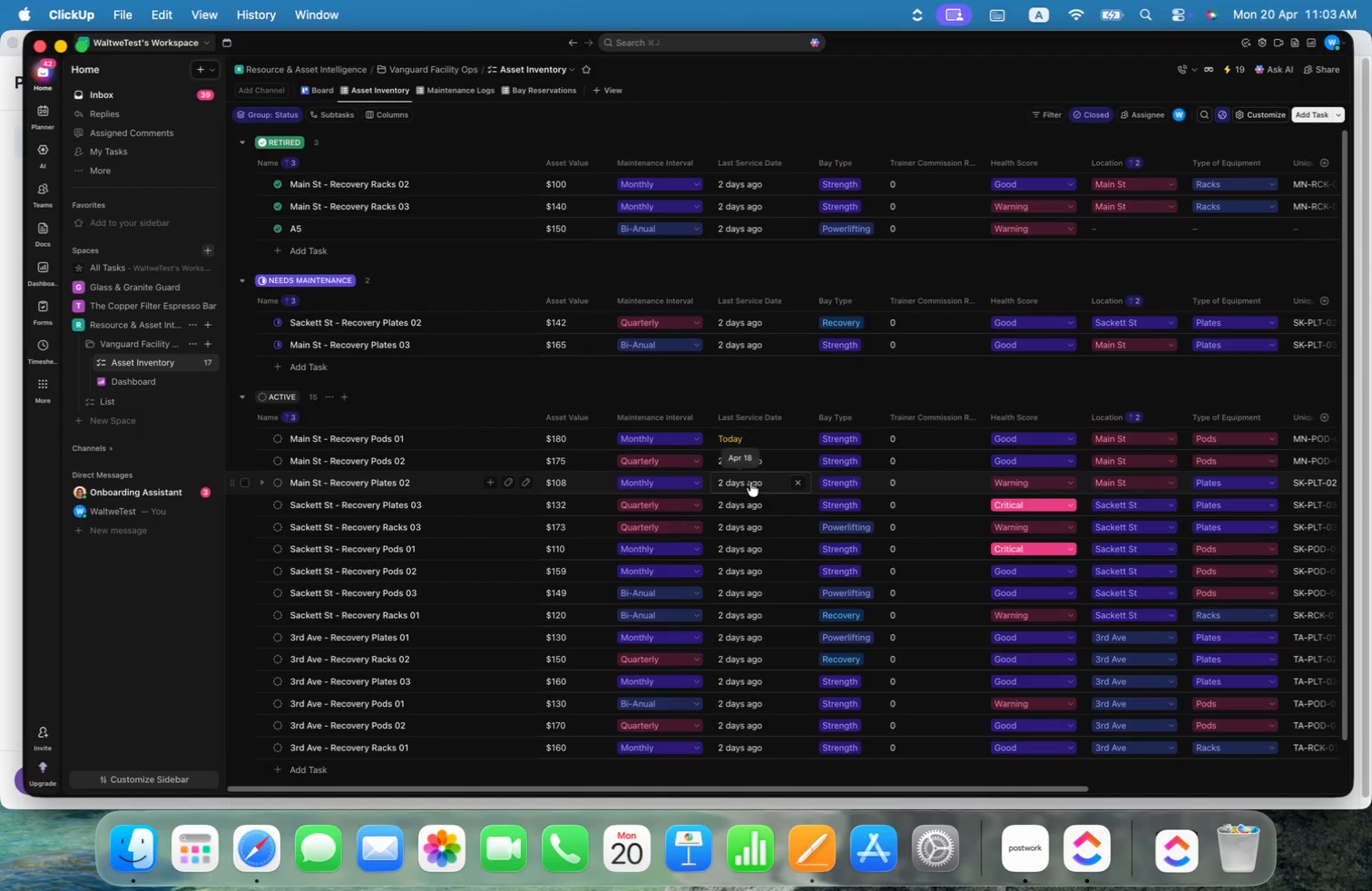 
scroll: coordinate [751, 469], scroll_direction: down, amount: 10.0
 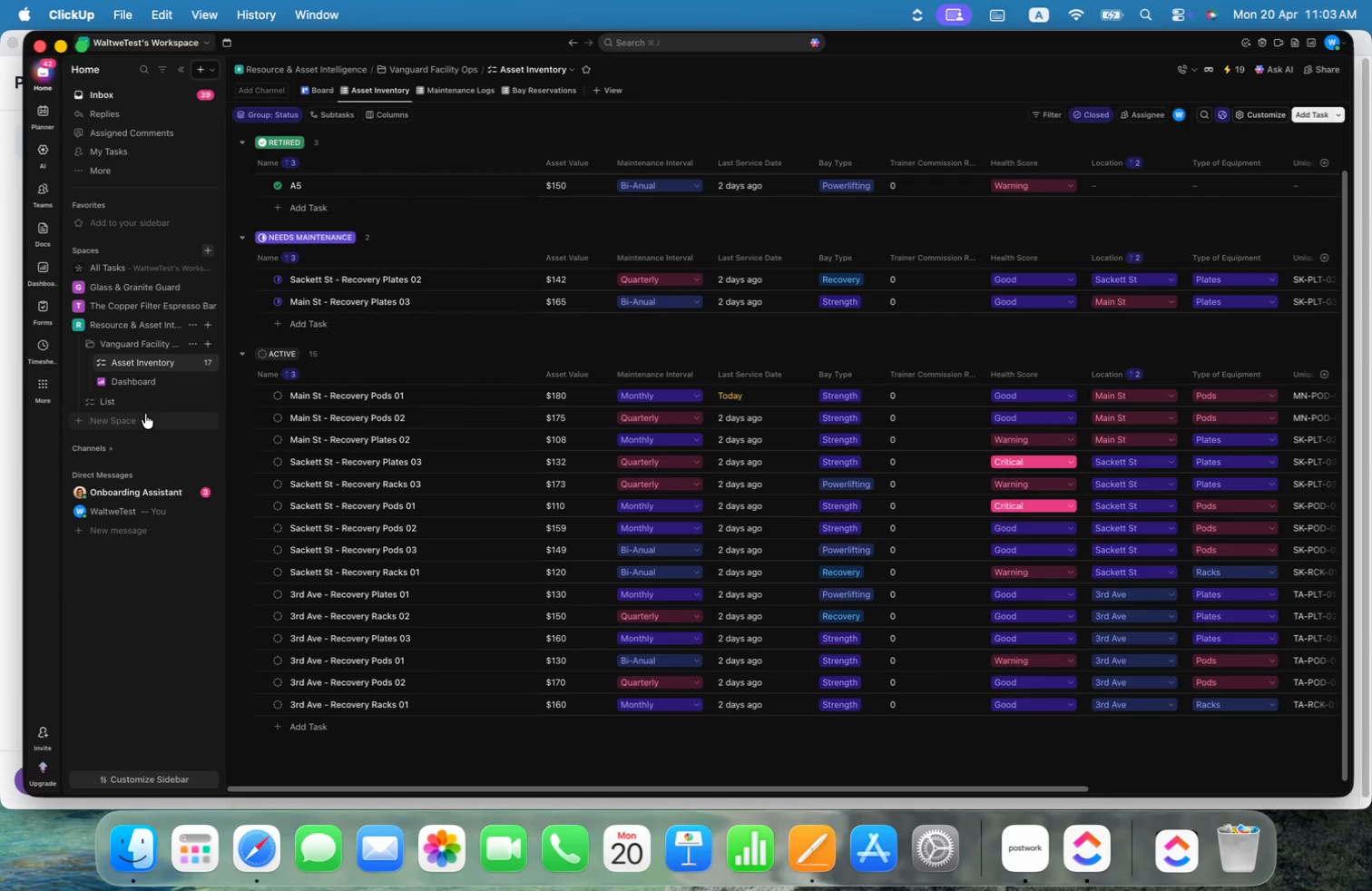 
scroll: coordinate [150, 416], scroll_direction: up, amount: 16.0
 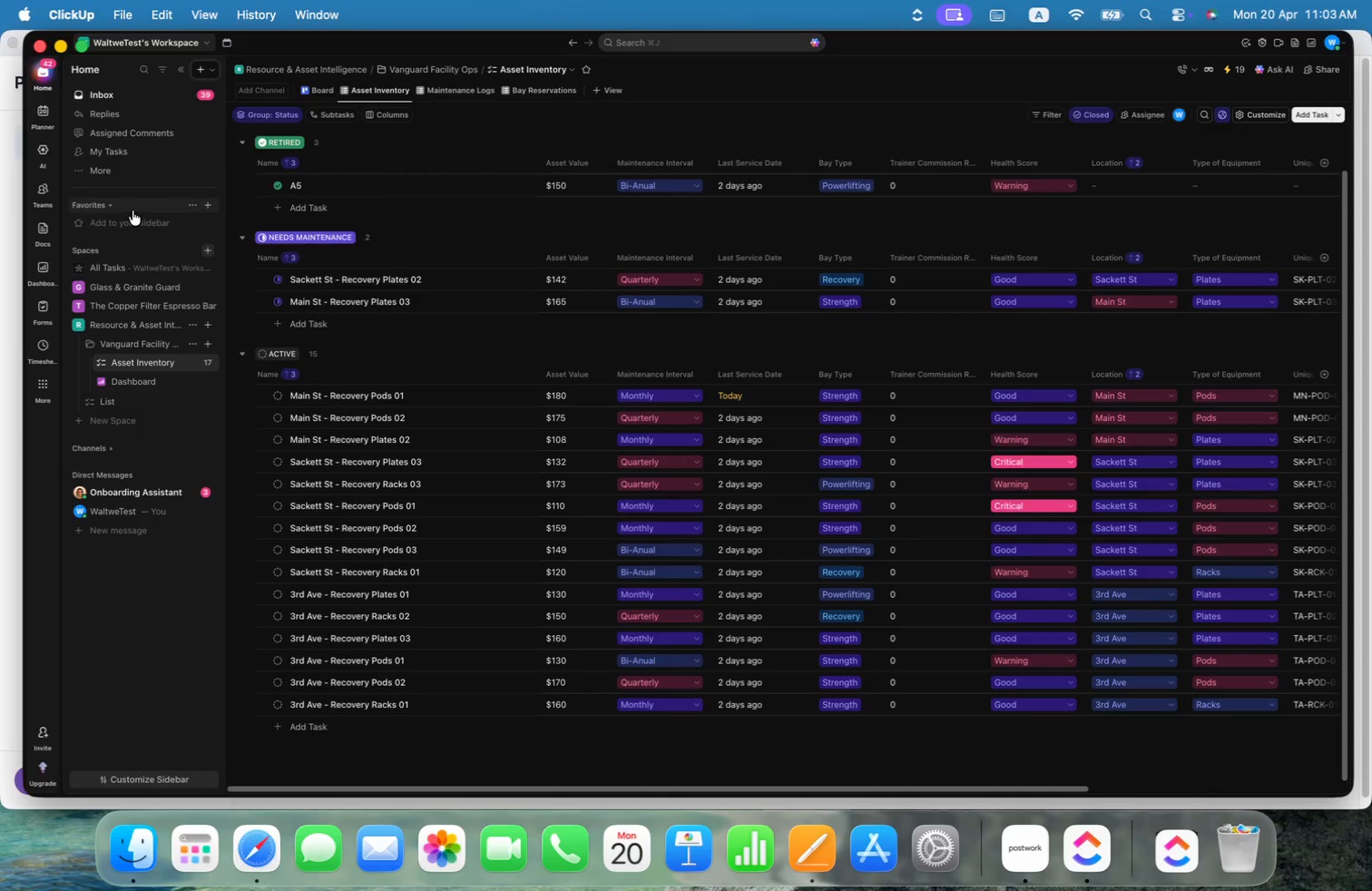 
left_click([125, 378])
 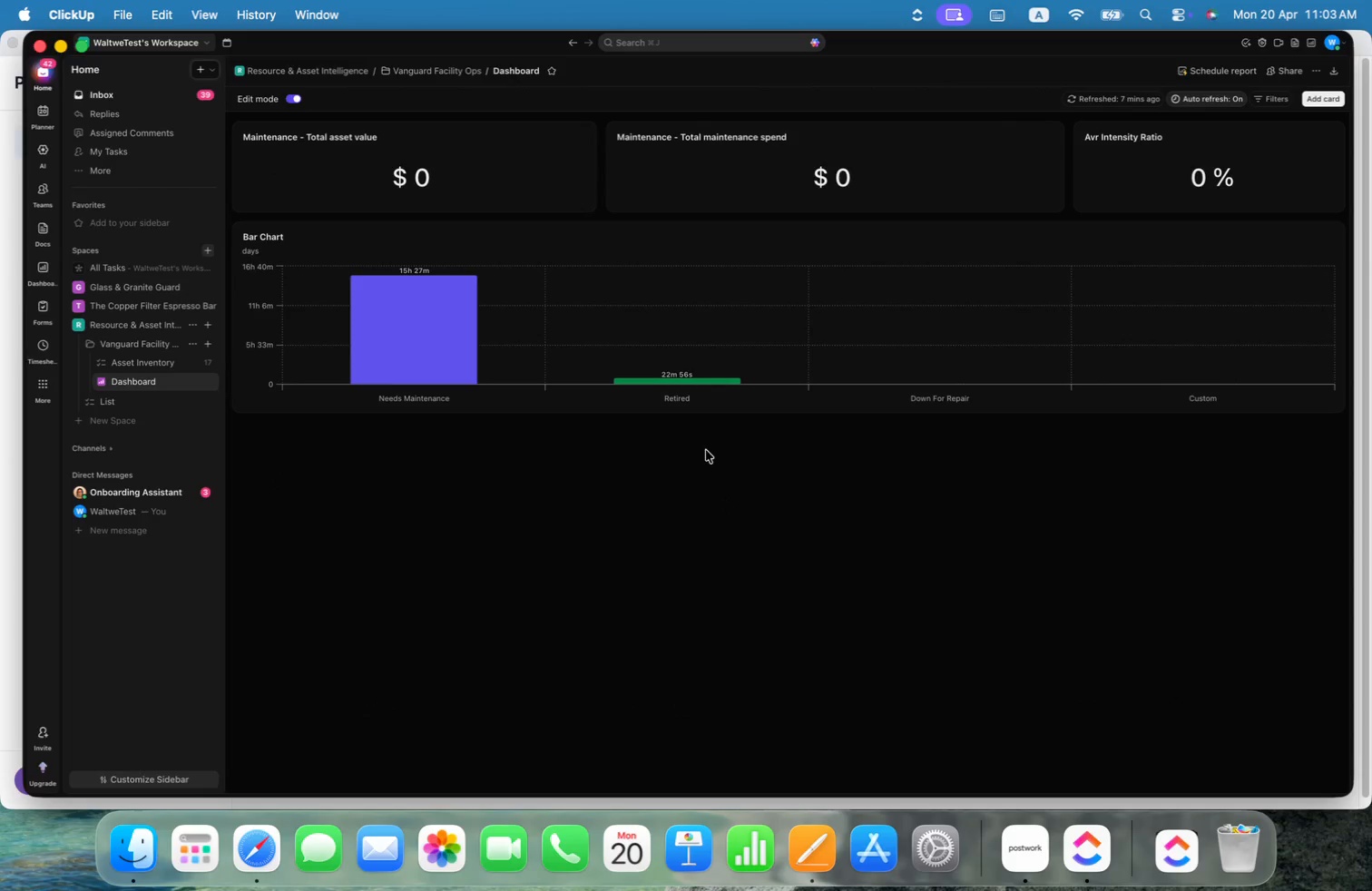 
scroll: coordinate [610, 295], scroll_direction: down, amount: 10.0
 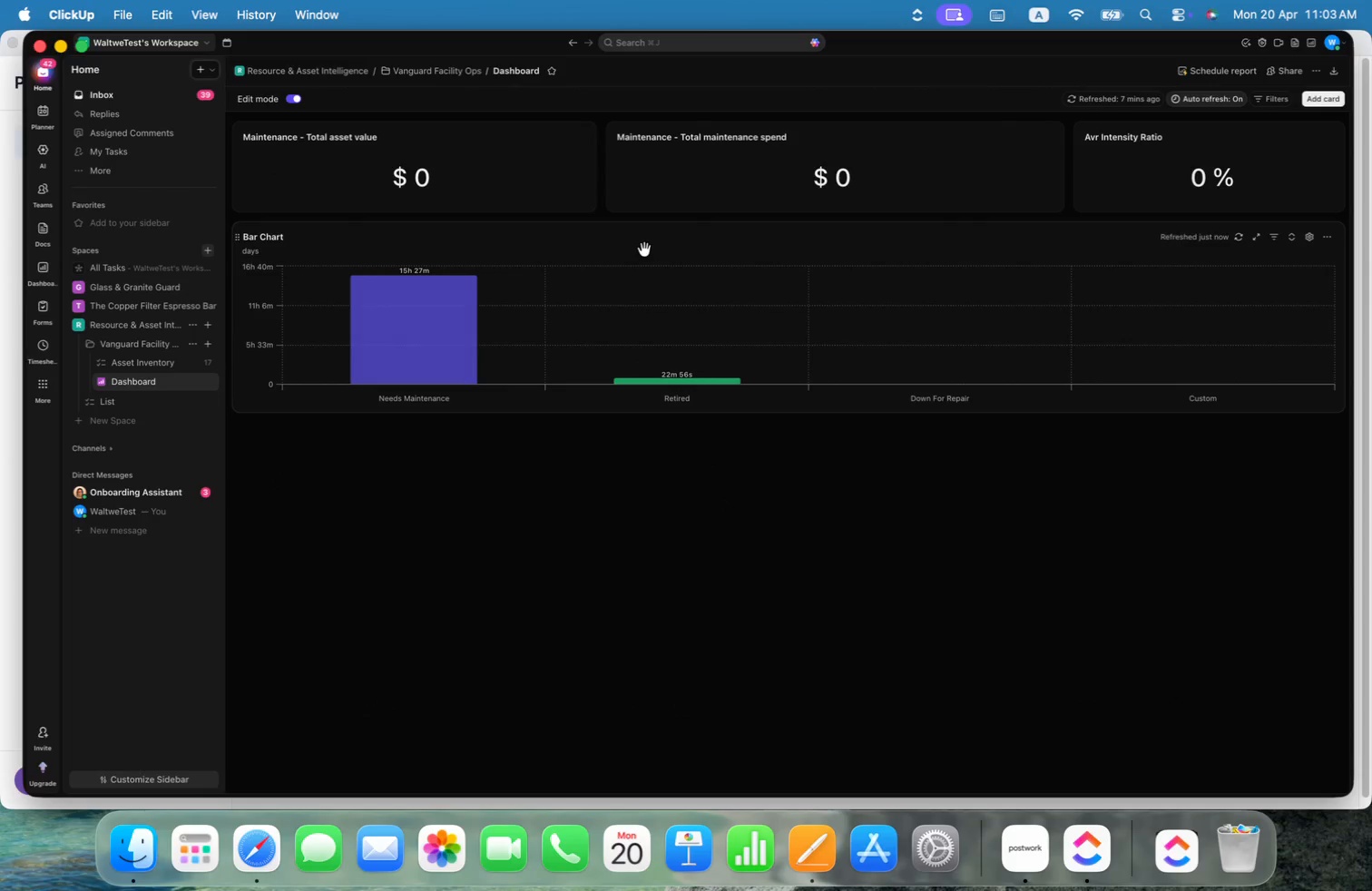 
left_click_drag(start_coordinate=[641, 245], to_coordinate=[643, 178])
 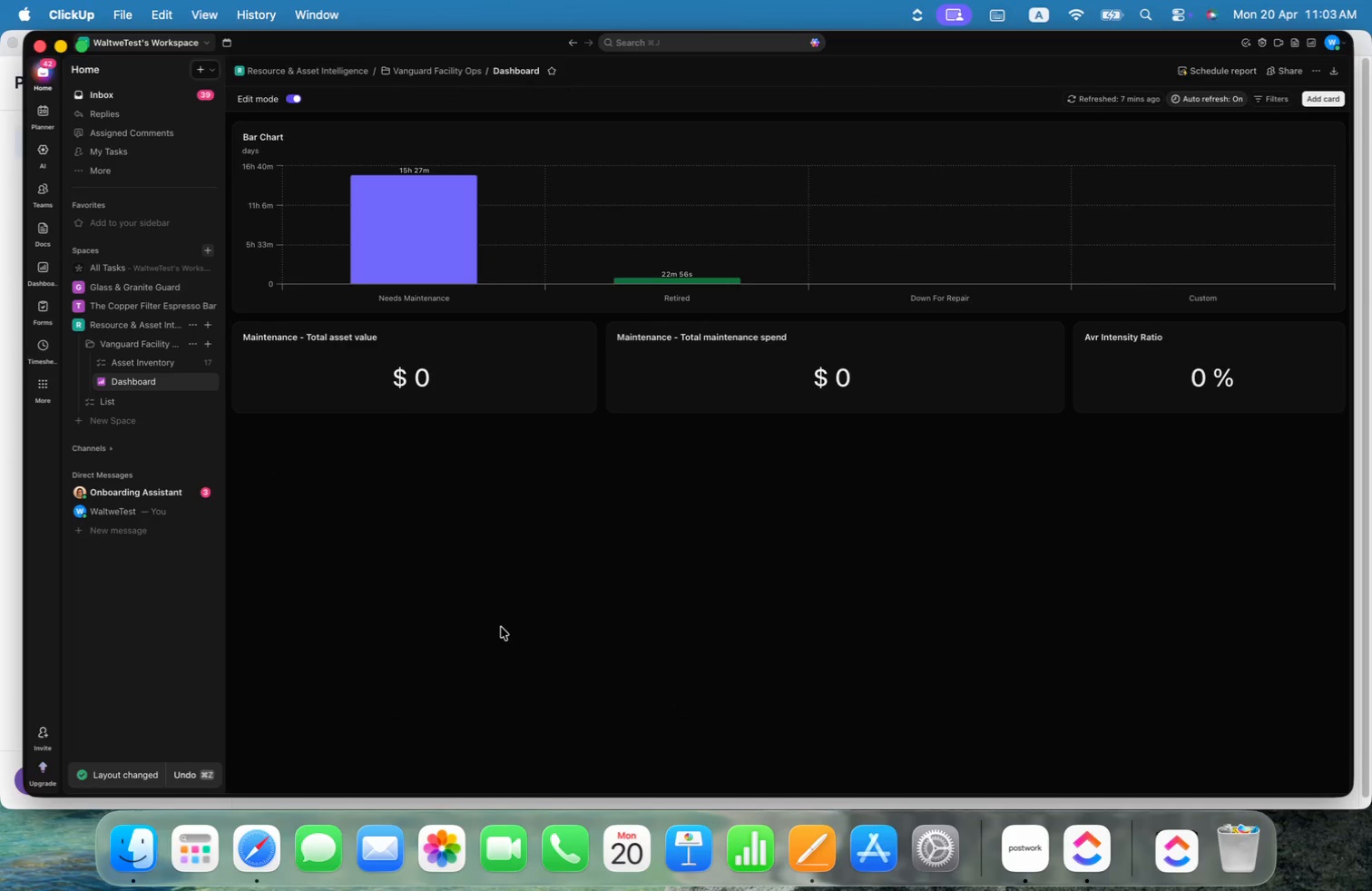 
key(Meta+CommandLeft)
 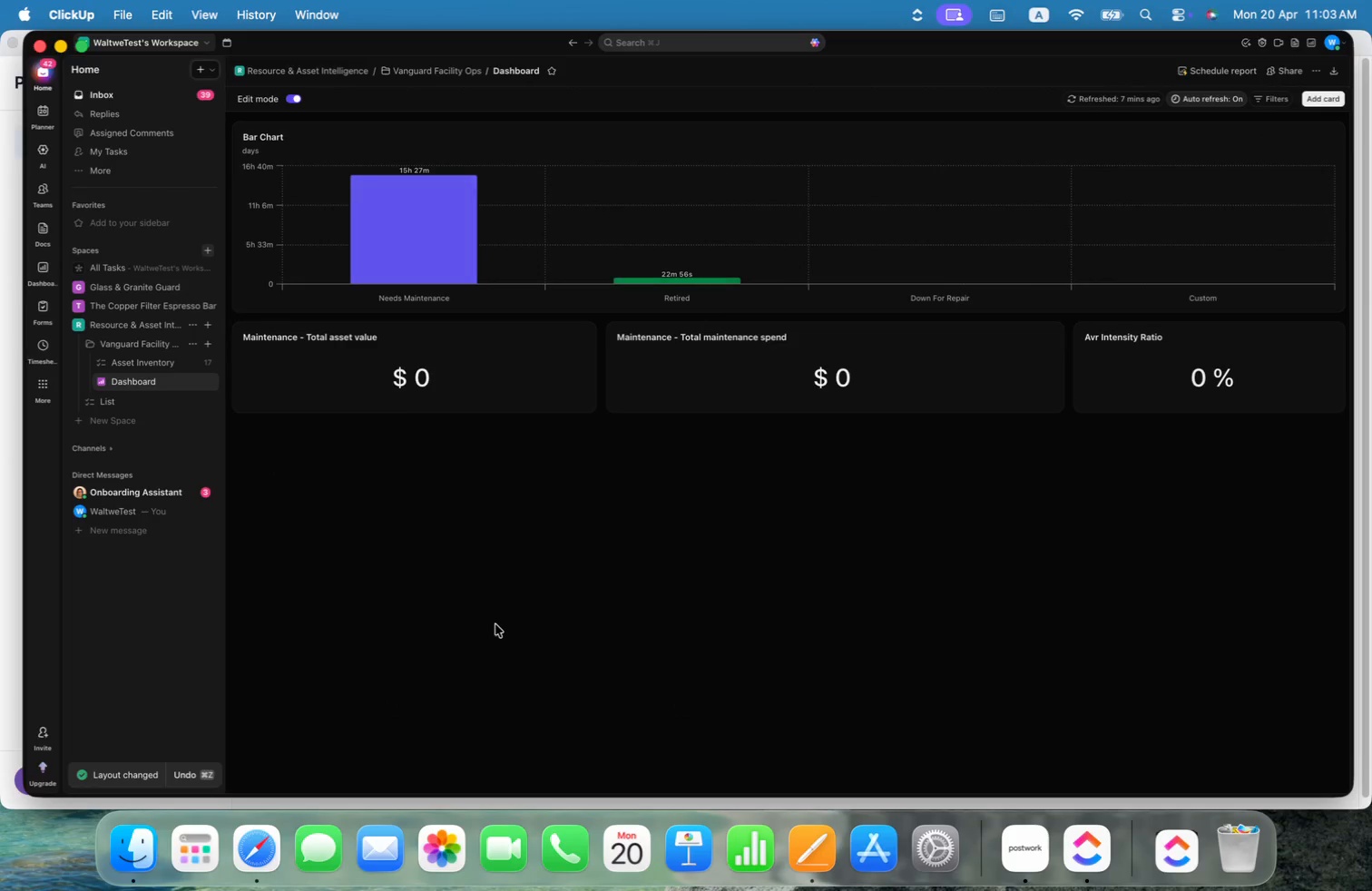 
key(Meta+Tab)